 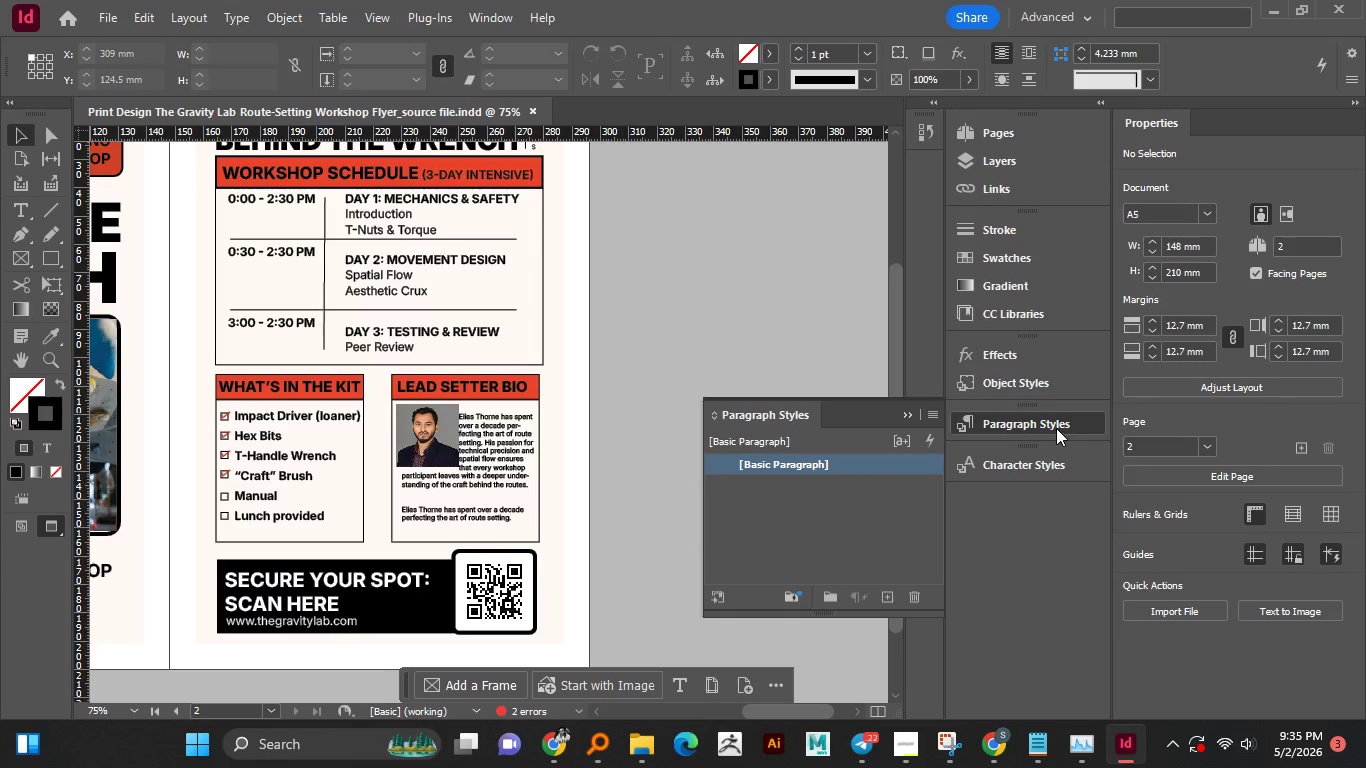 
scroll: coordinate [436, 372], scroll_direction: up, amount: 3.0
 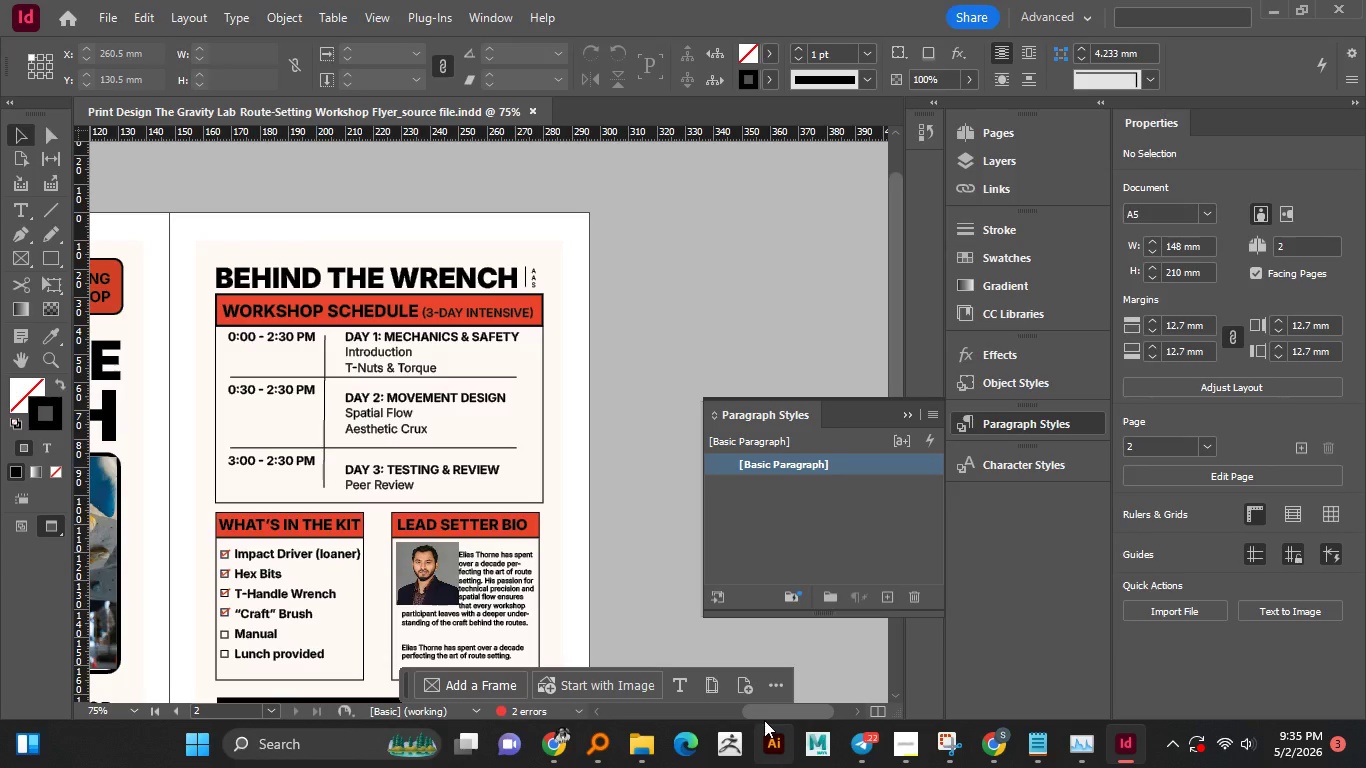 
left_click_drag(start_coordinate=[767, 716], to_coordinate=[728, 714])
 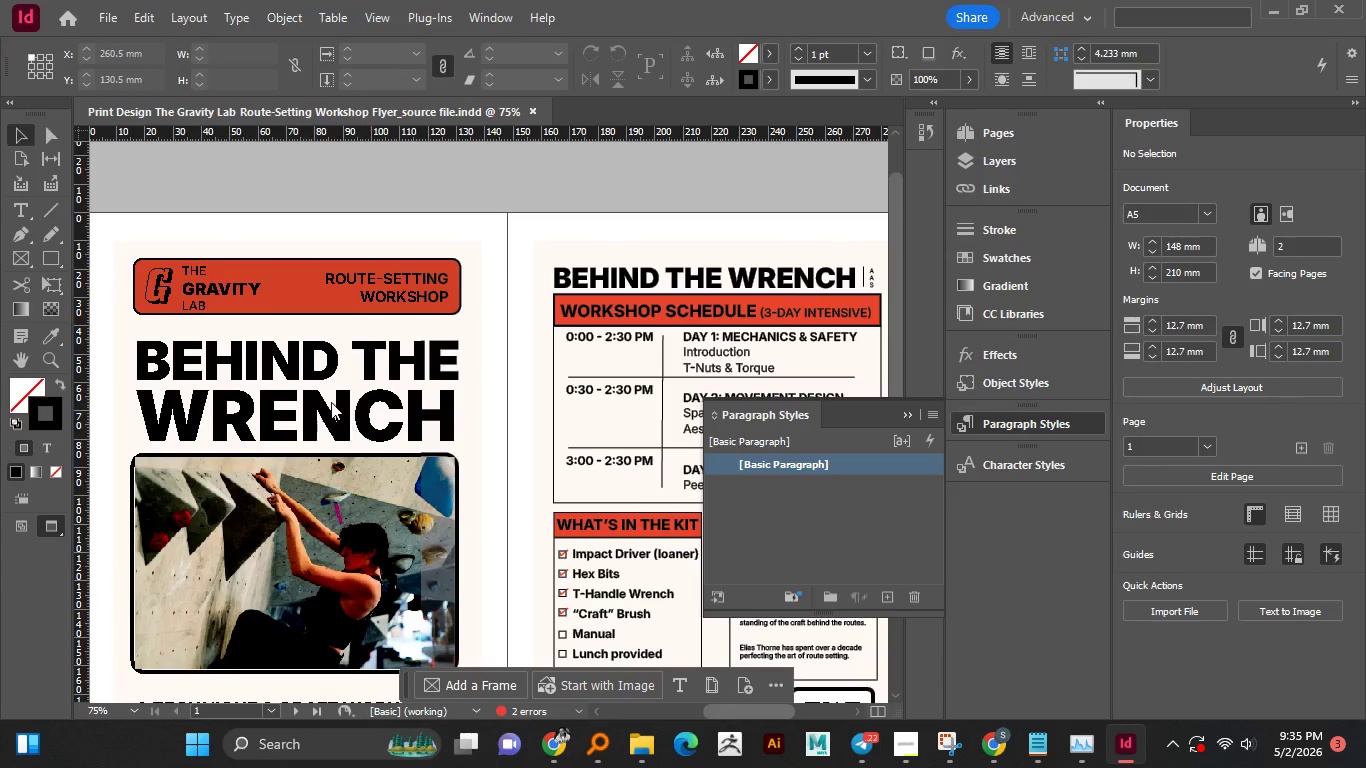 
left_click([331, 402])
 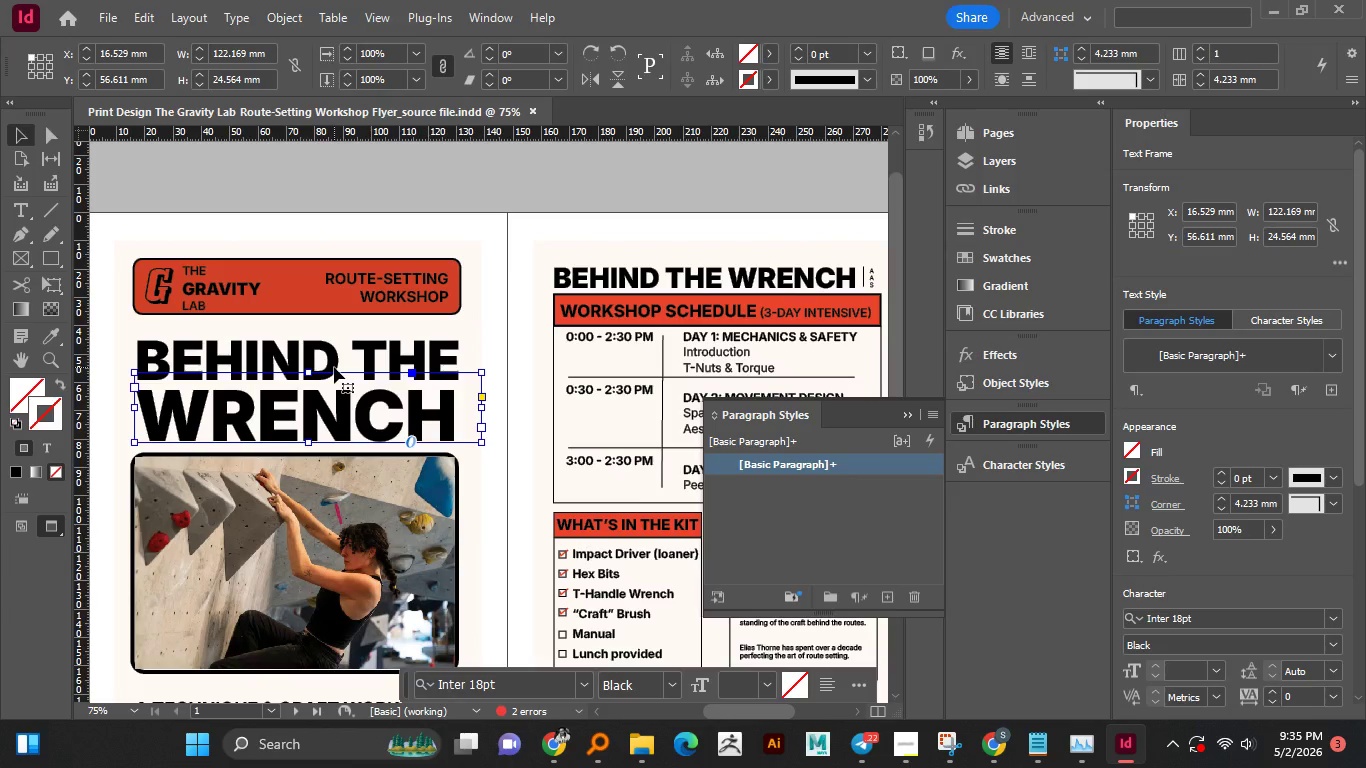 
wait(11.78)
 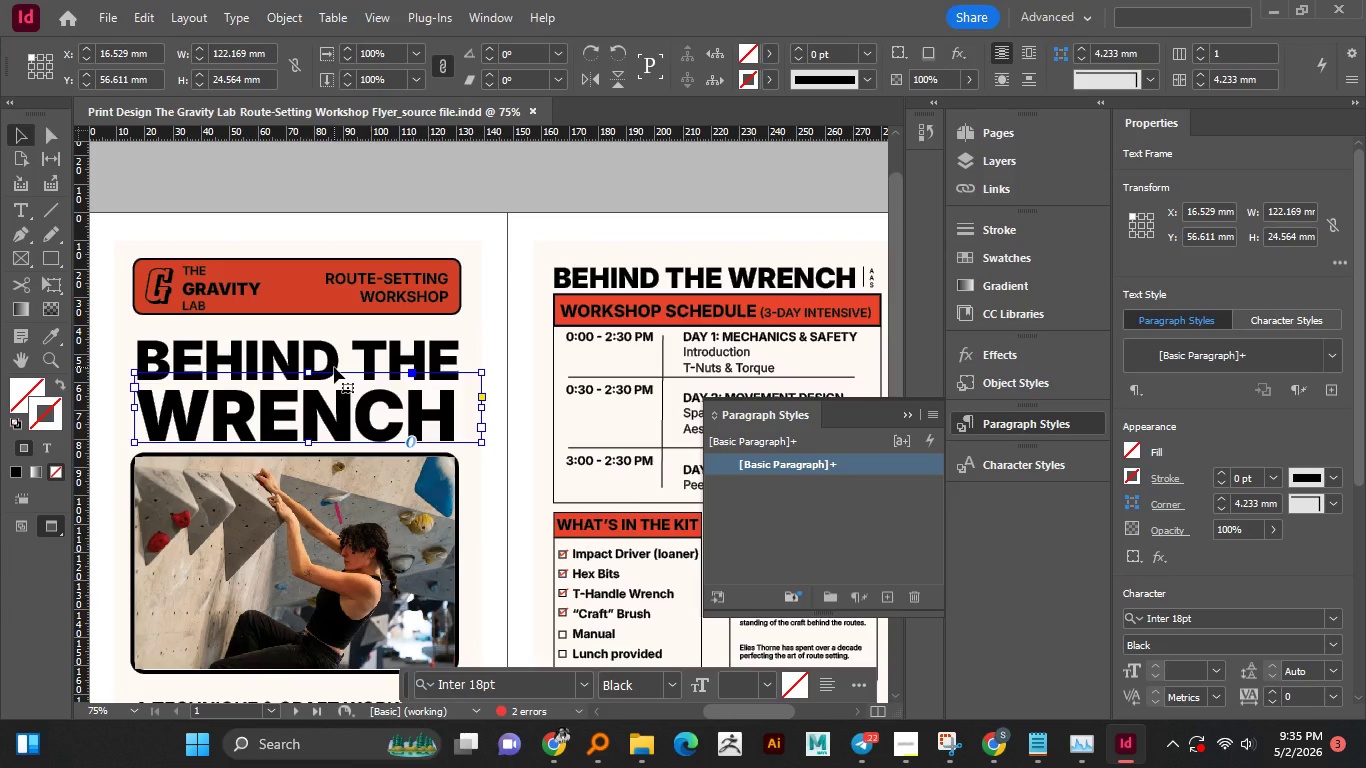 
left_click([282, 358])
 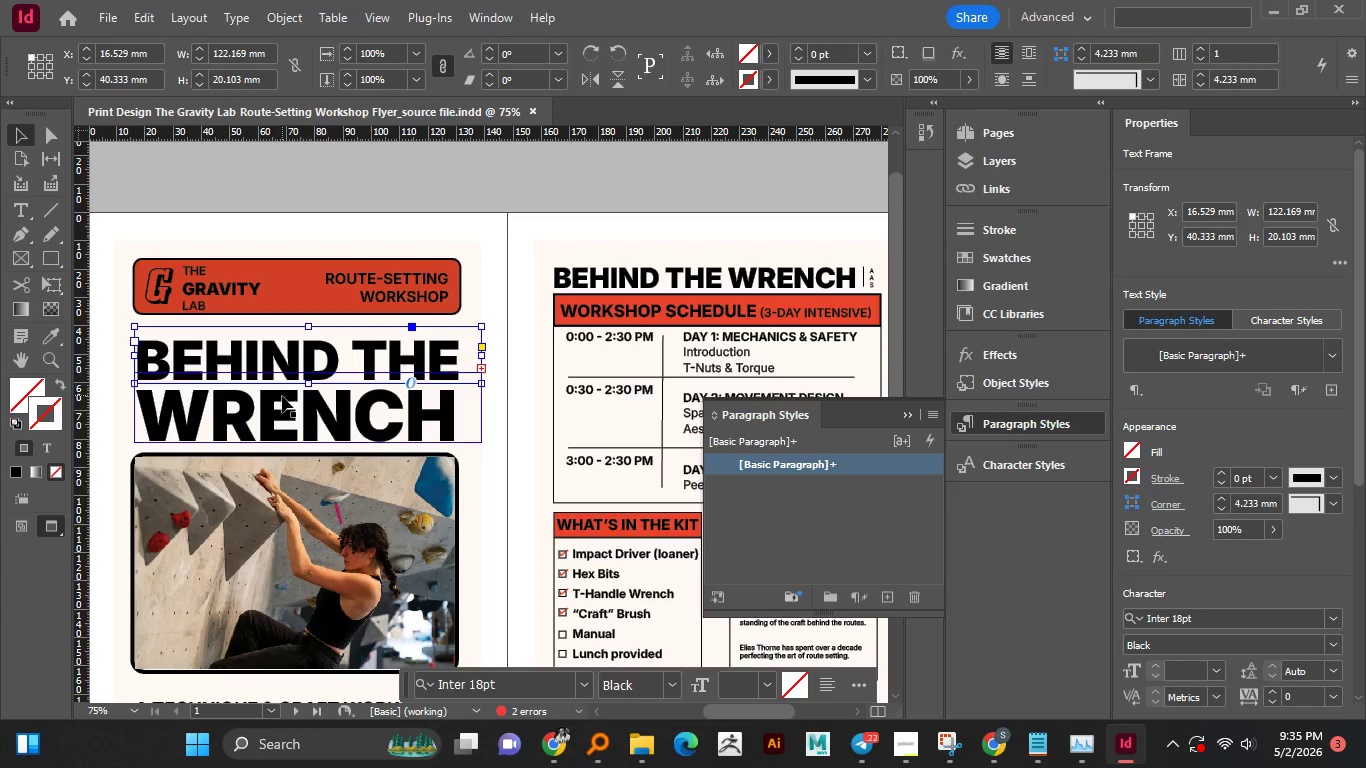 
left_click([286, 401])
 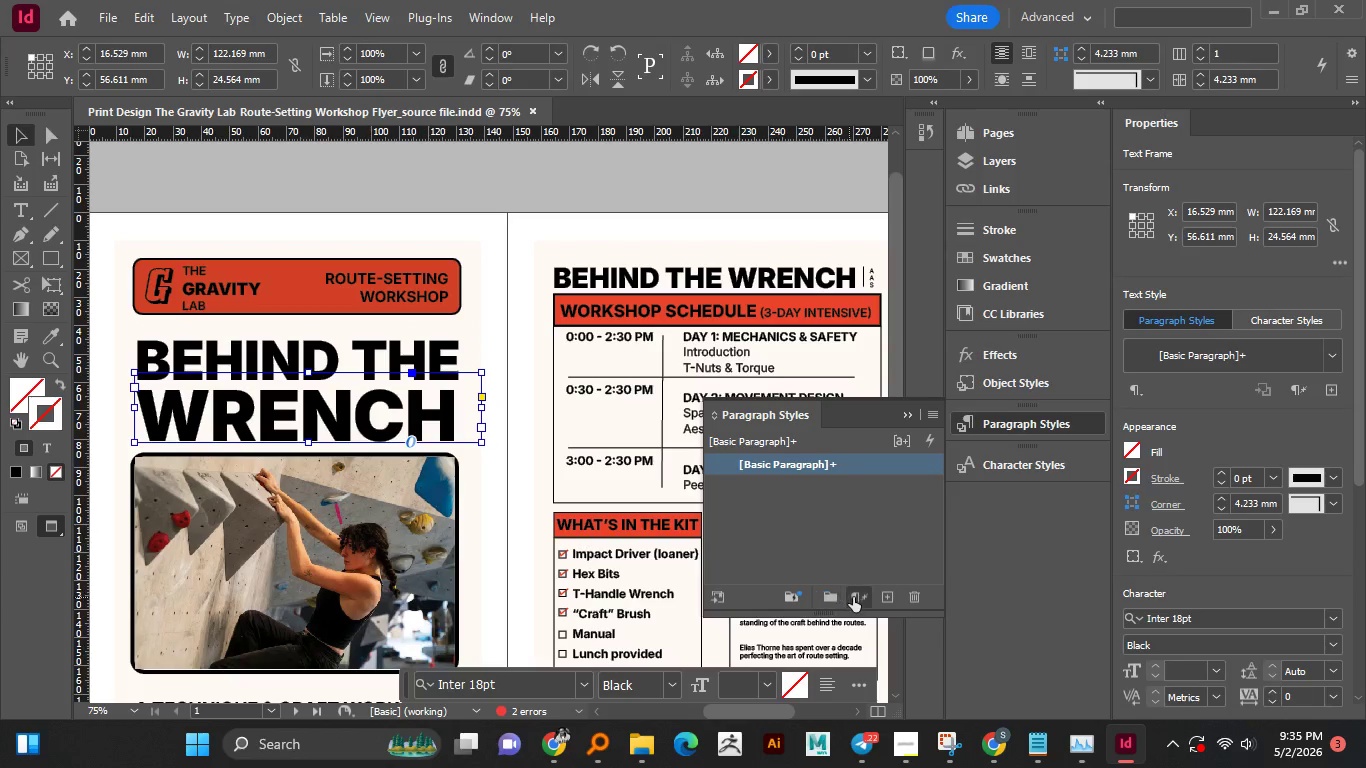 
left_click([888, 599])
 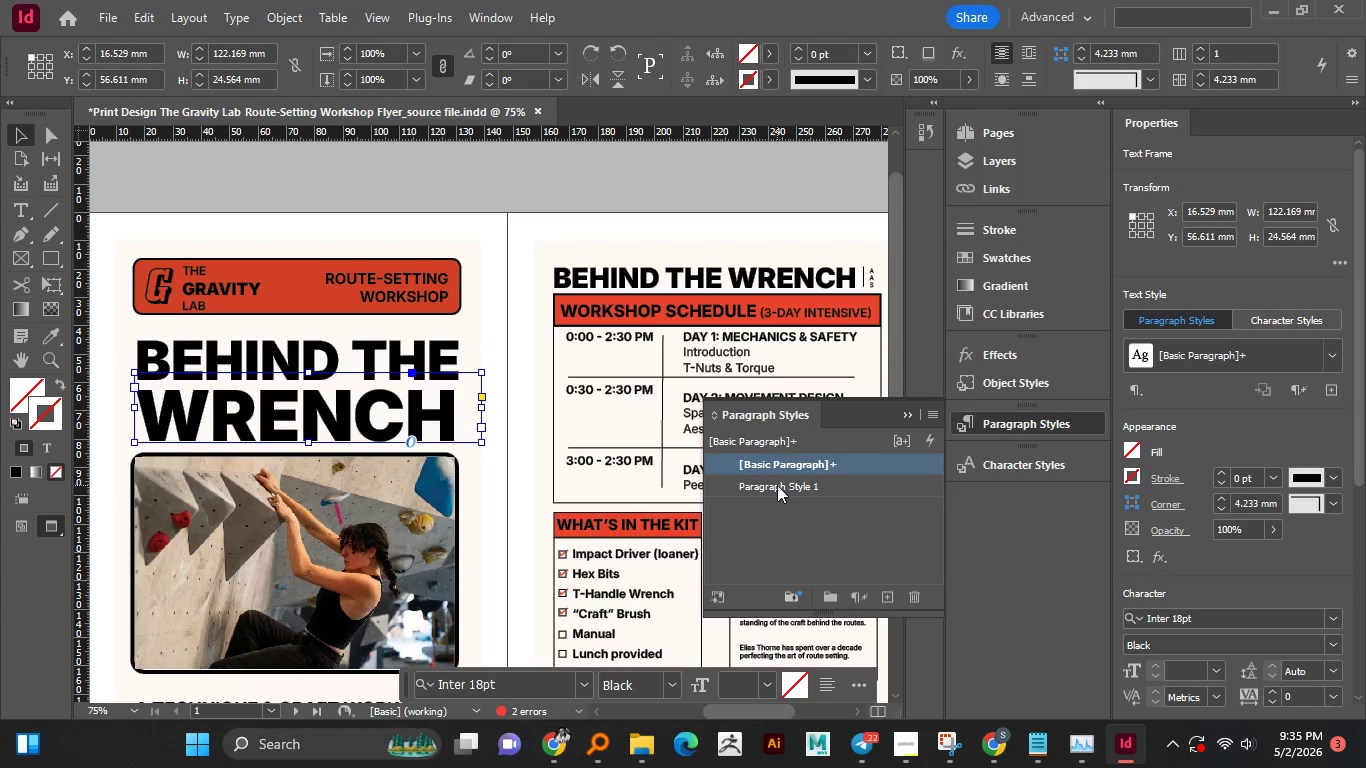 
double_click([777, 485])
 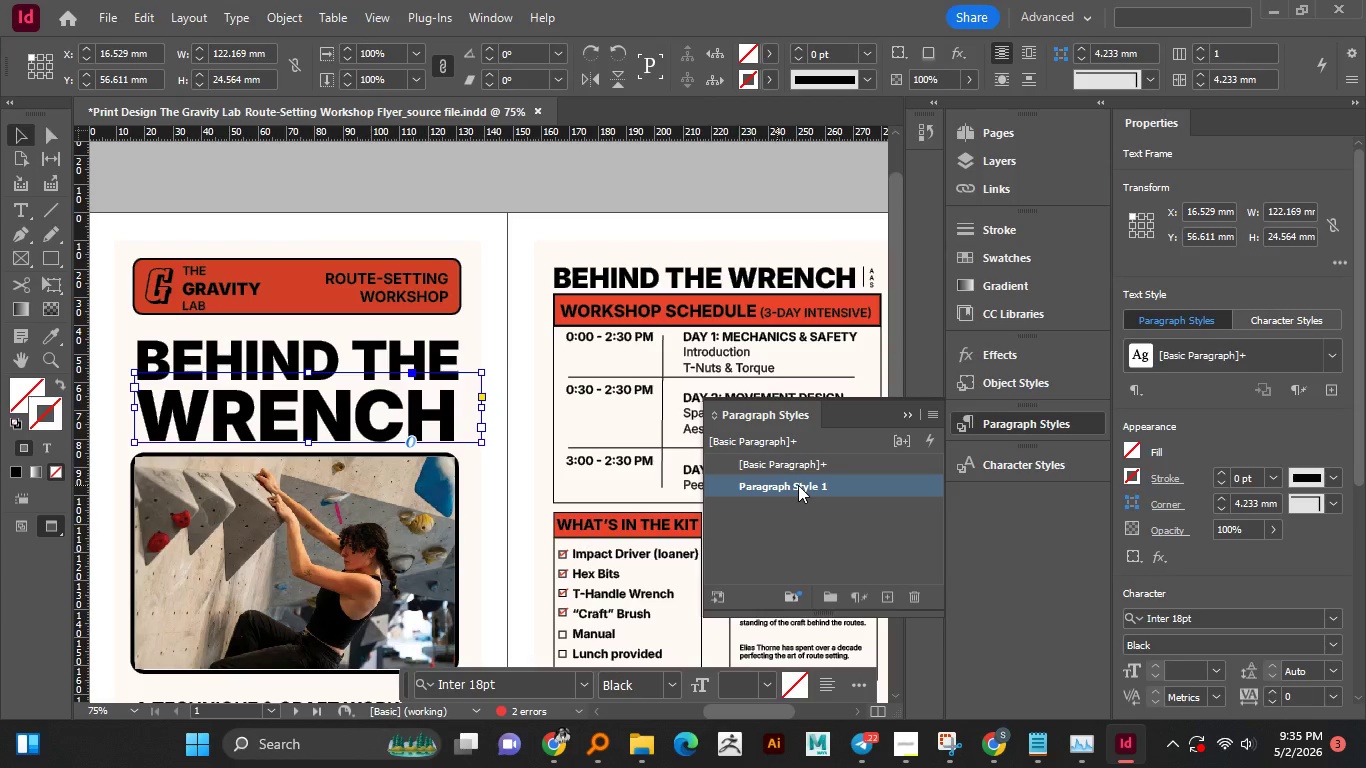 
double_click([803, 485])
 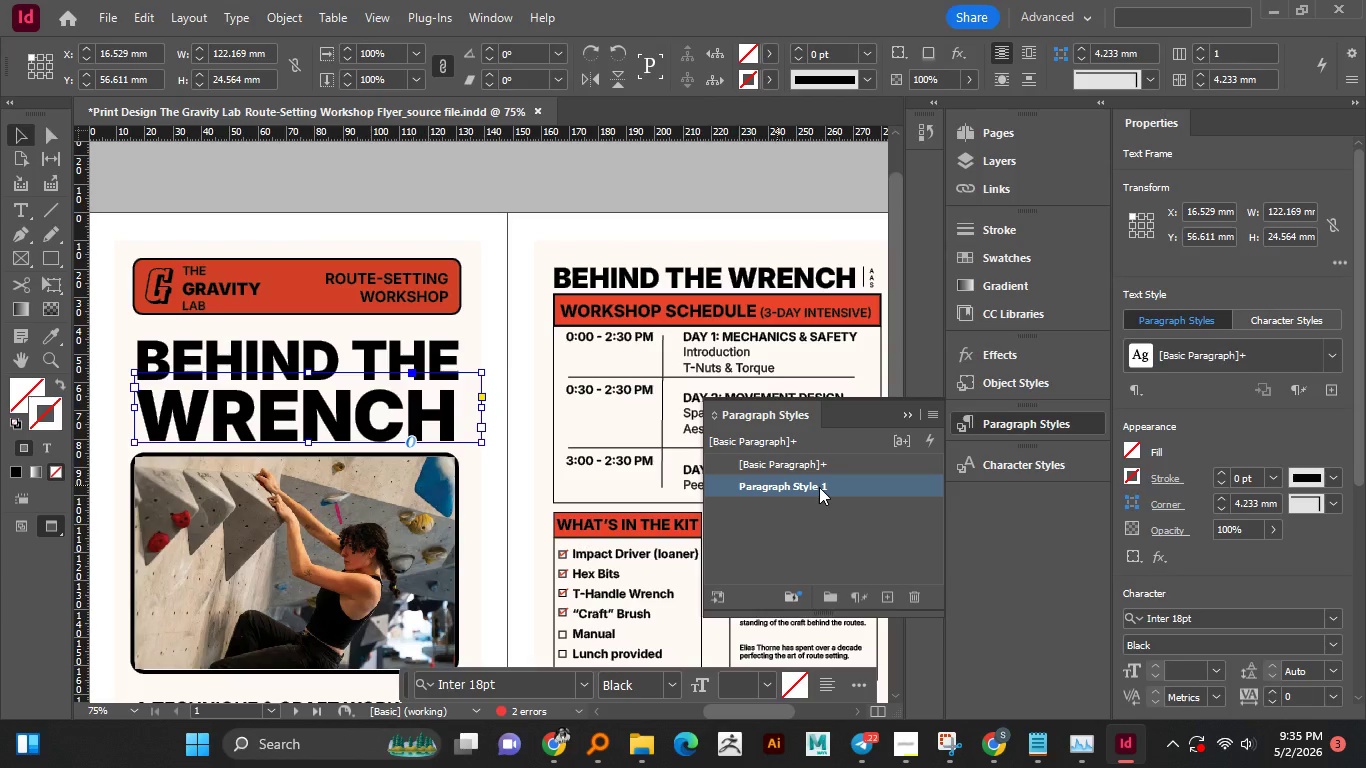 
double_click([819, 487])
 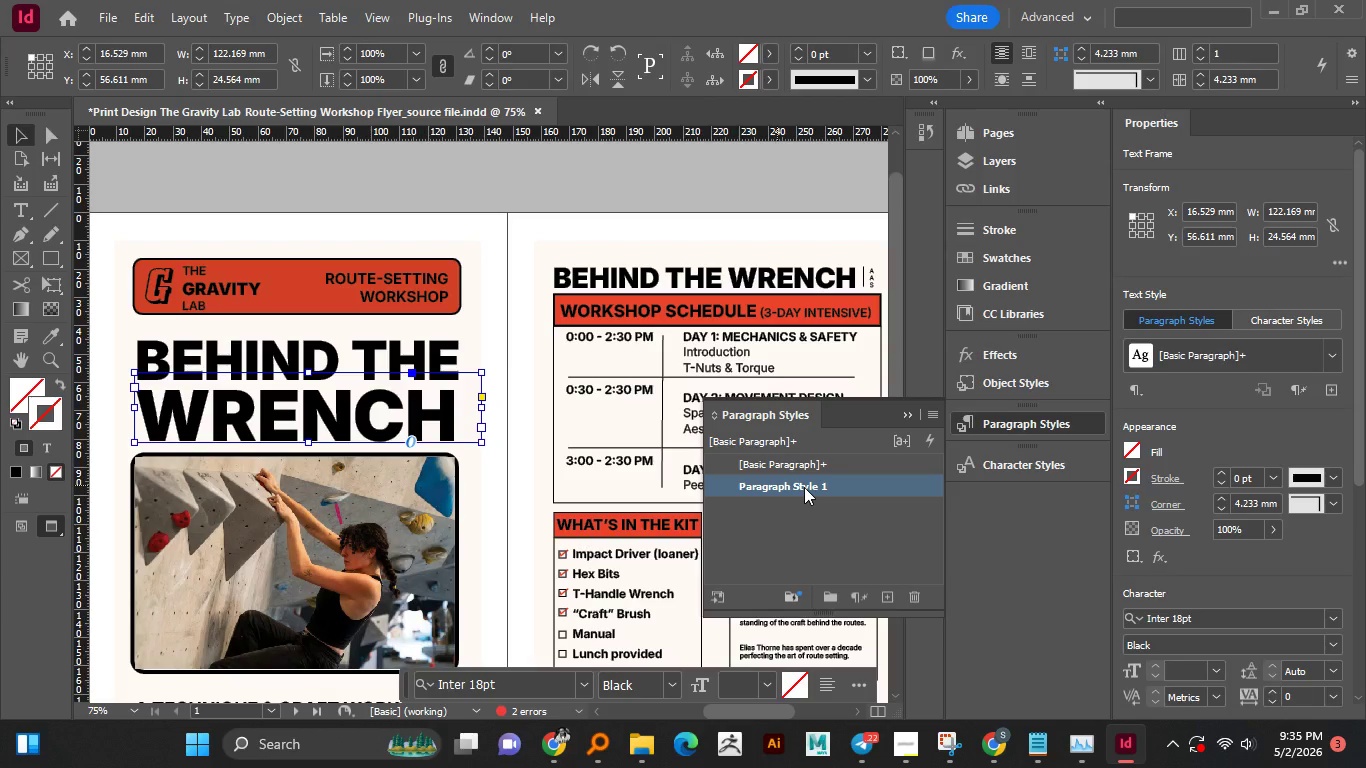 
double_click([804, 487])
 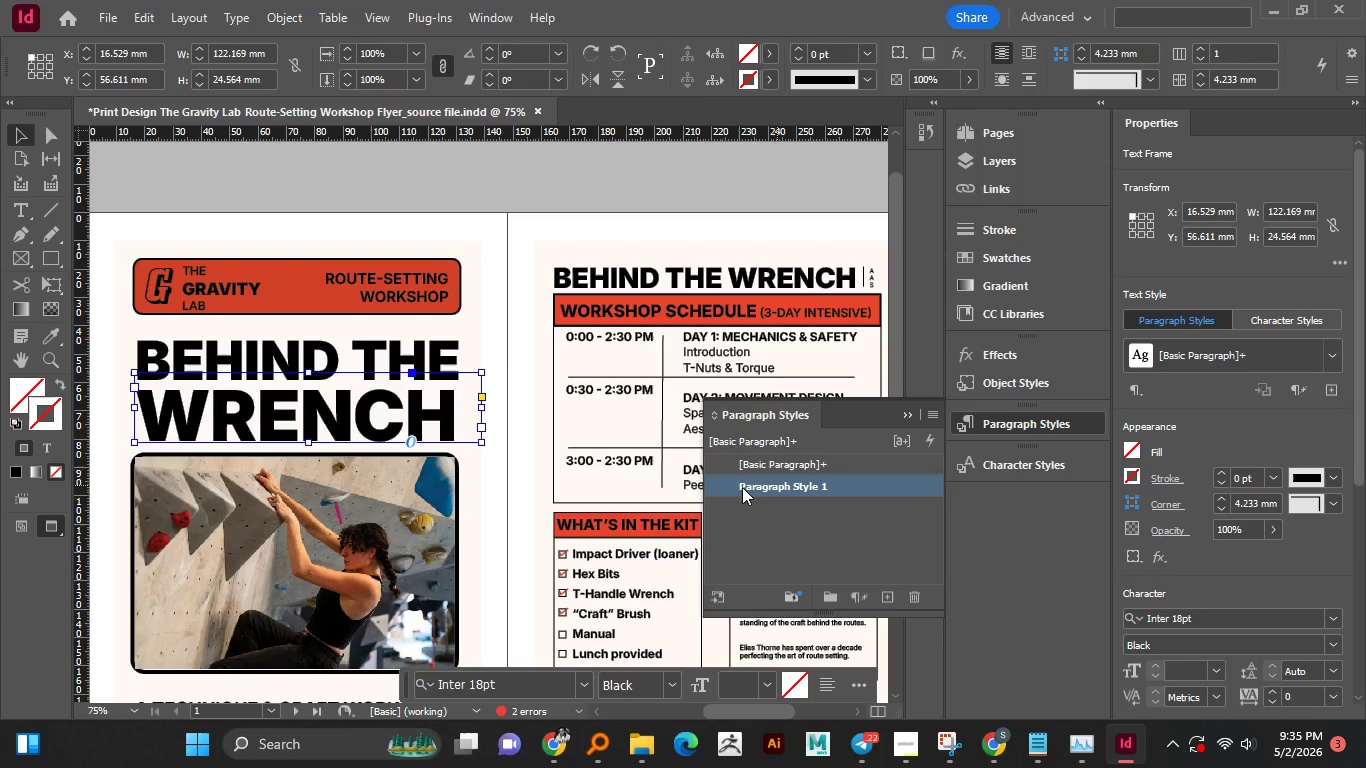 
right_click([742, 487])
 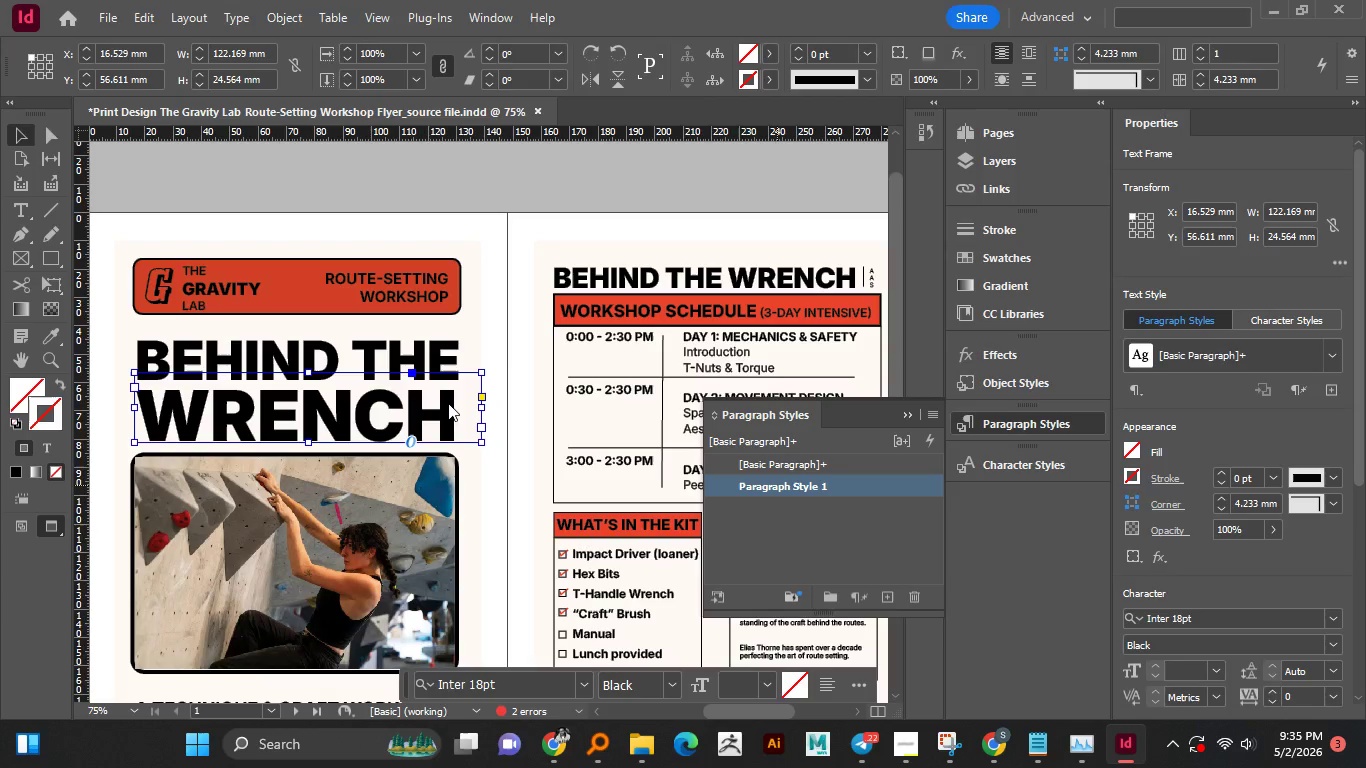 
left_click([427, 357])
 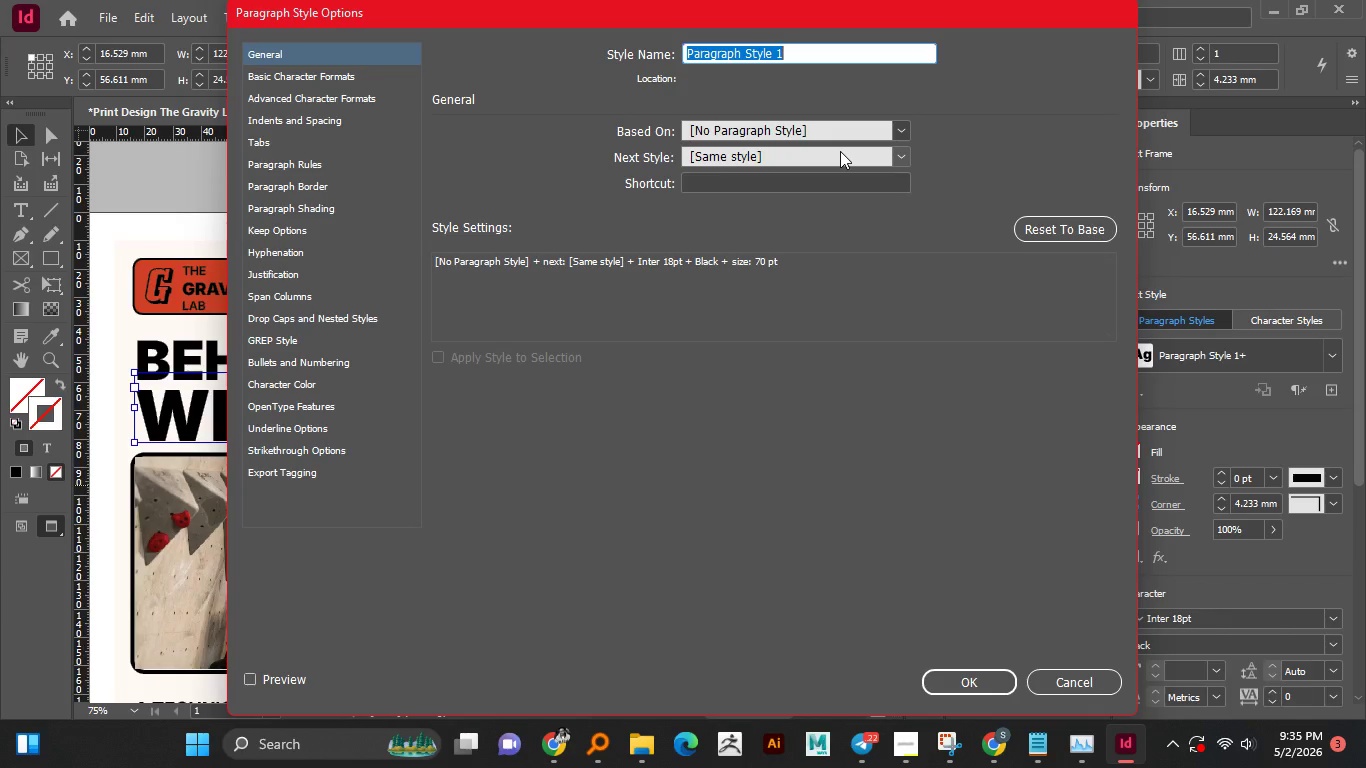 
type(Title 1)
 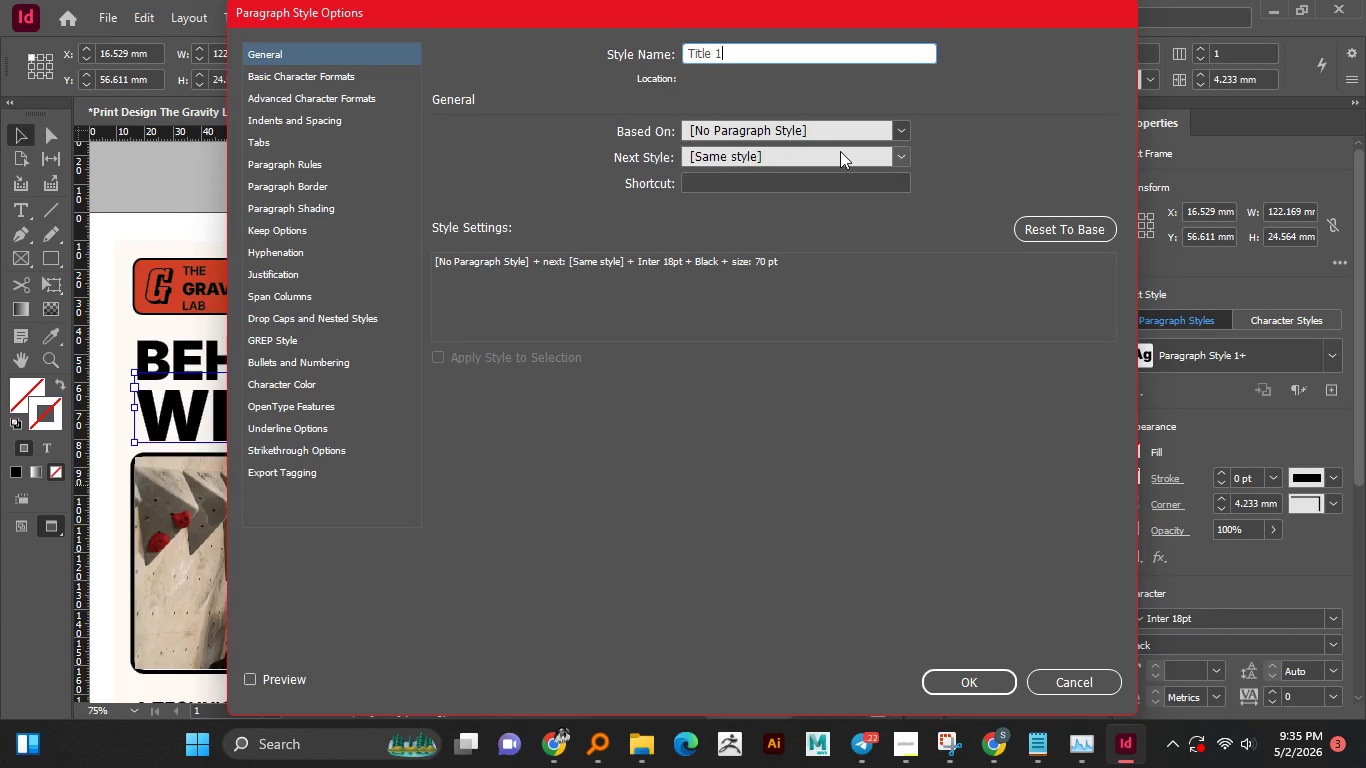 
key(Enter)
 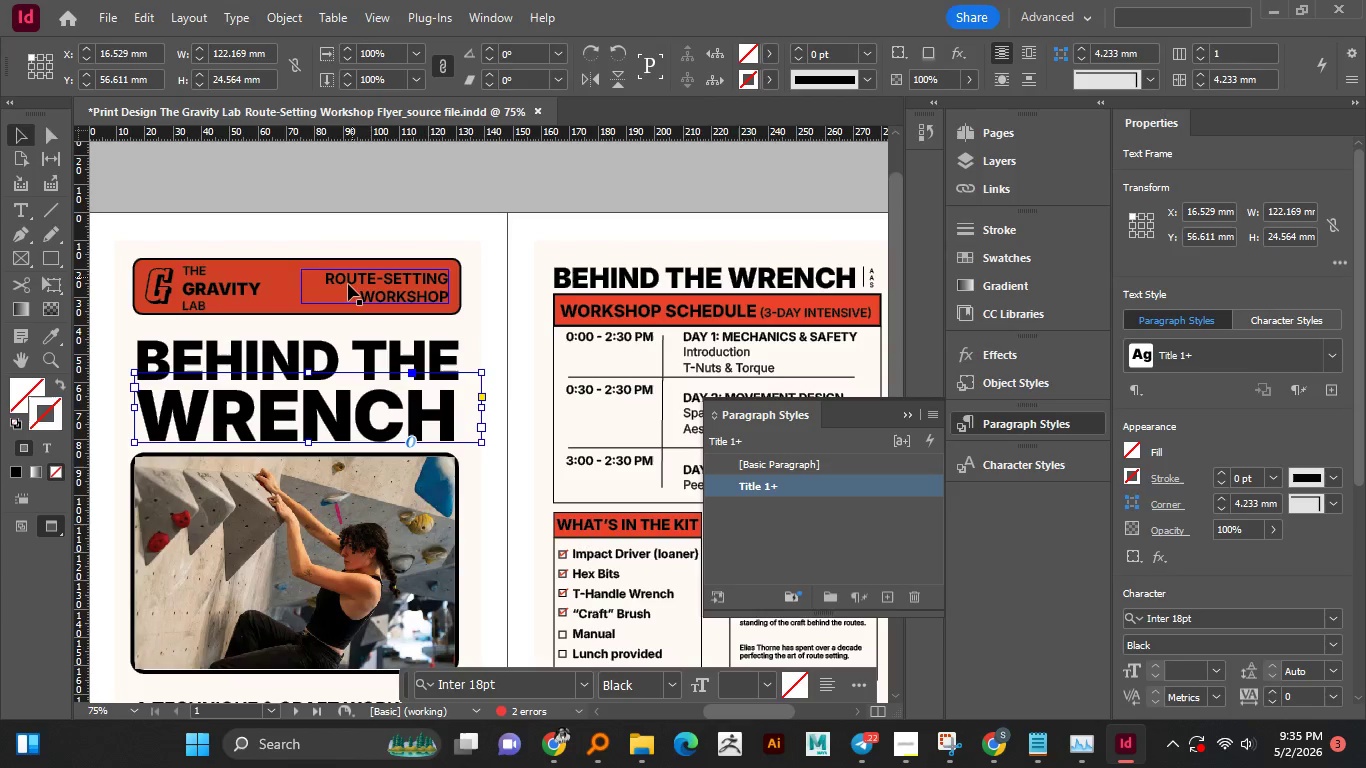 
left_click([333, 353])
 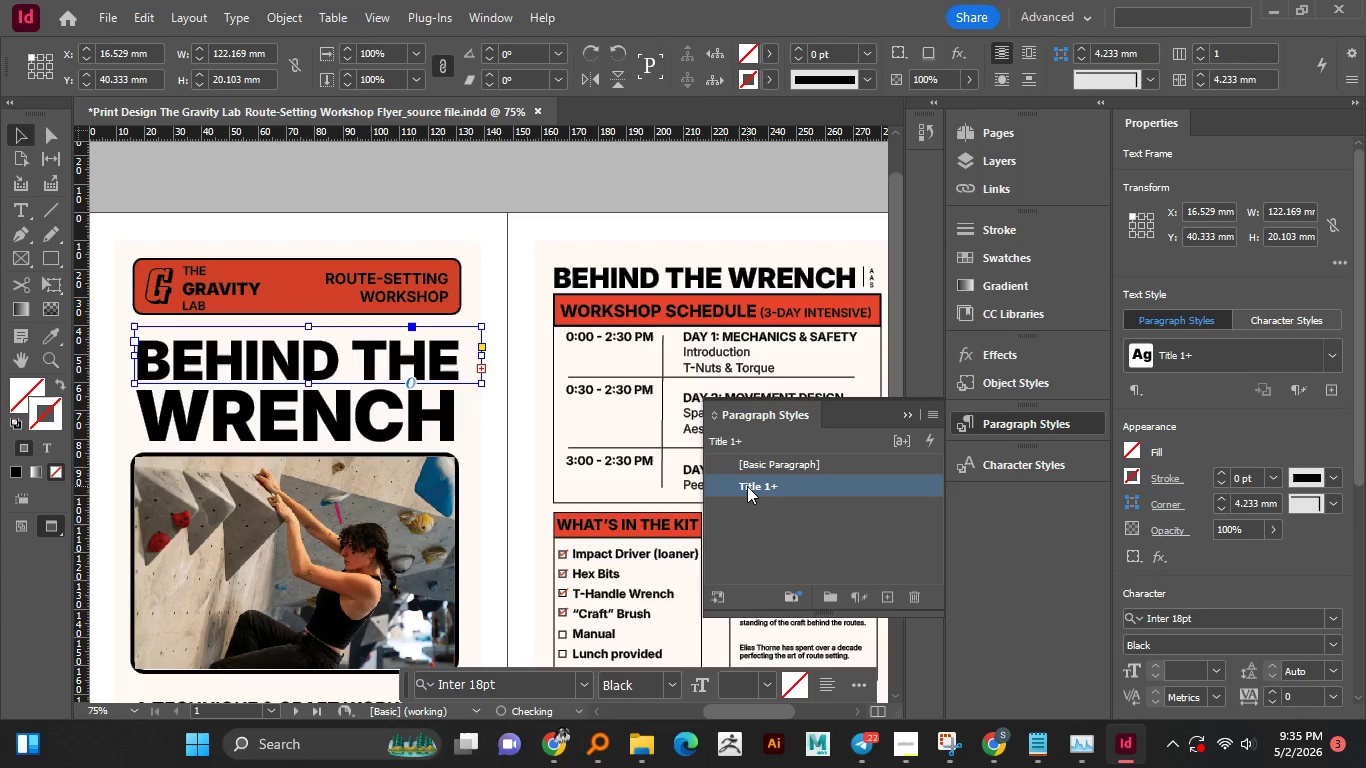 
left_click([762, 540])
 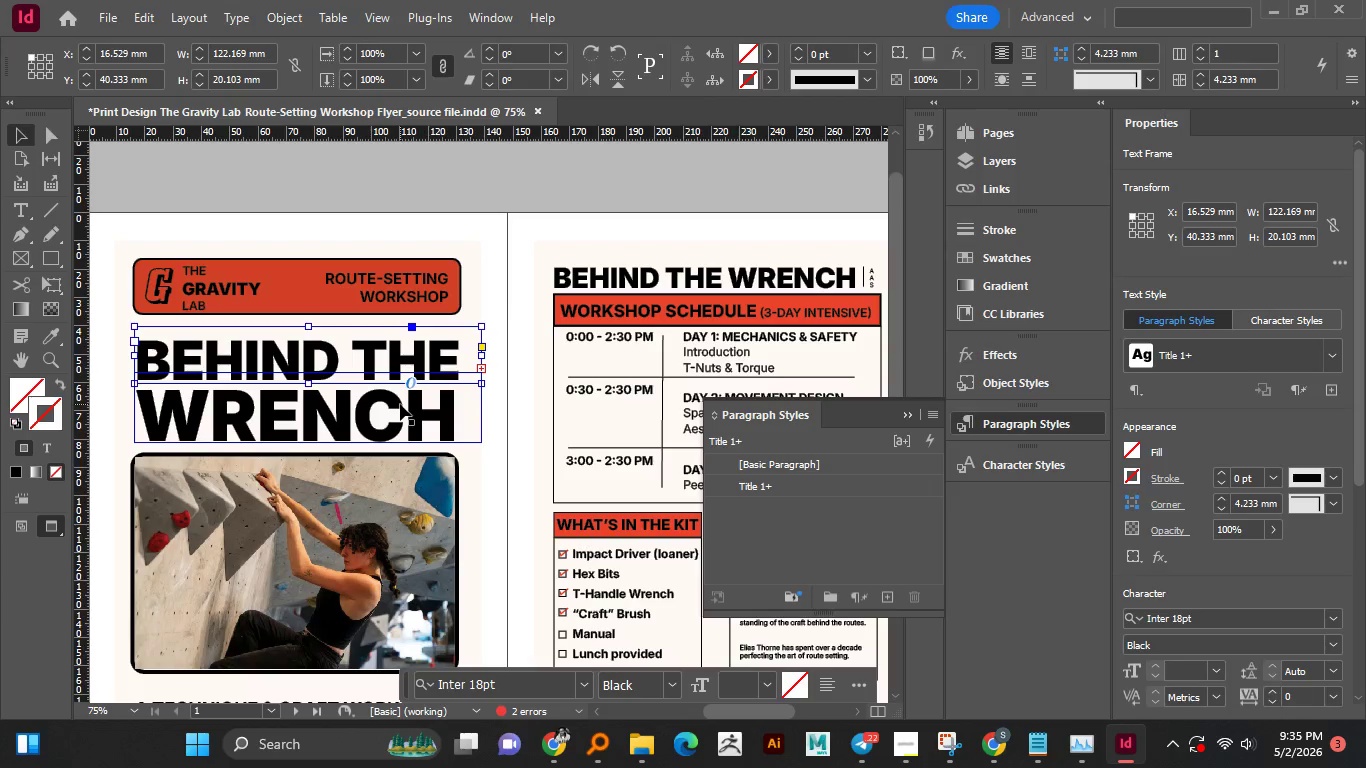 
left_click([400, 404])
 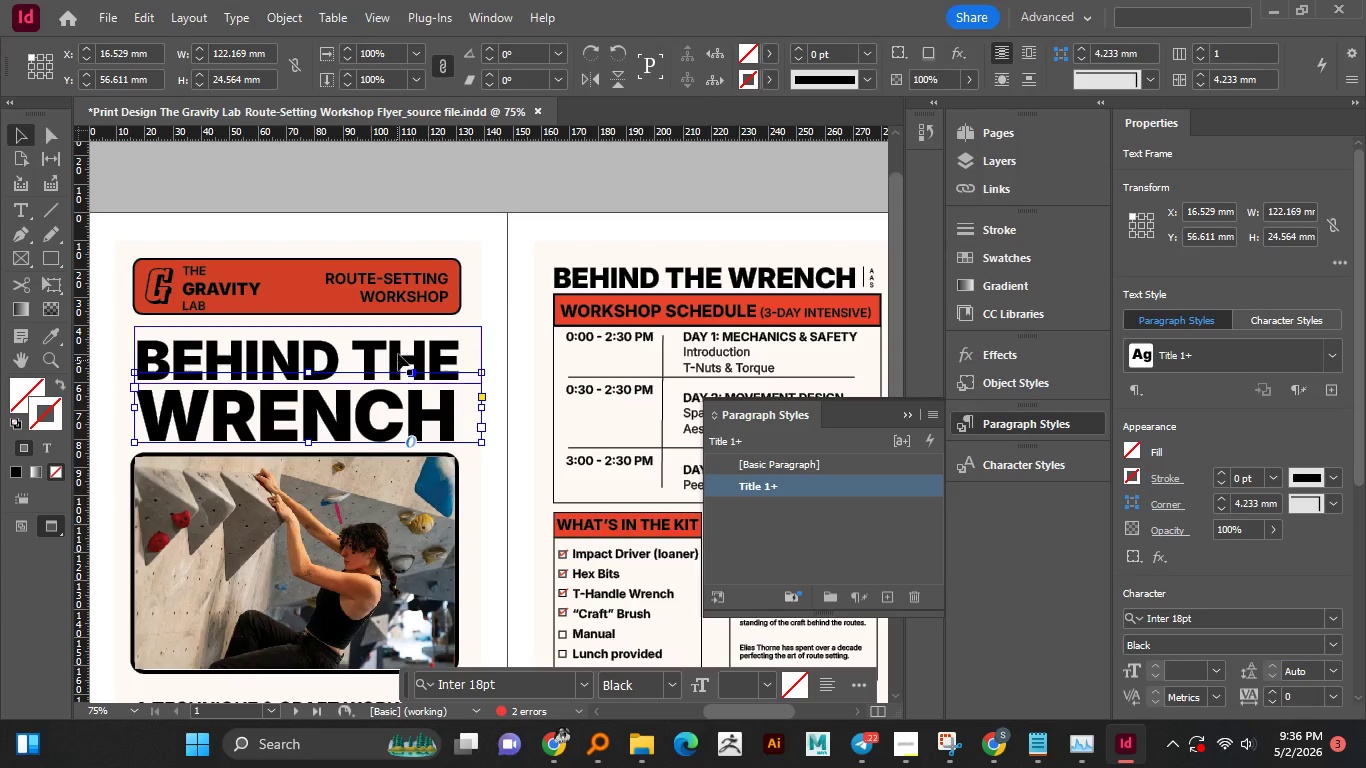 
left_click([399, 352])
 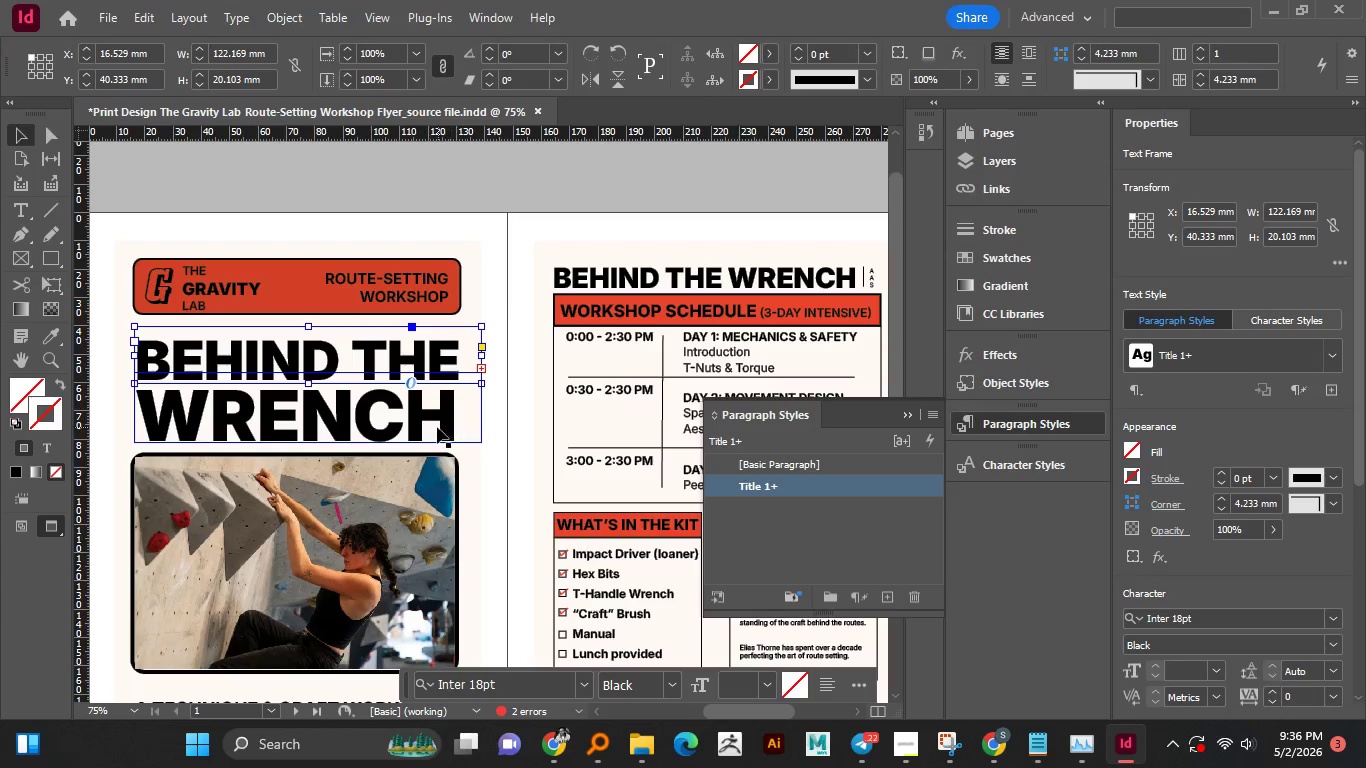 
left_click([437, 427])
 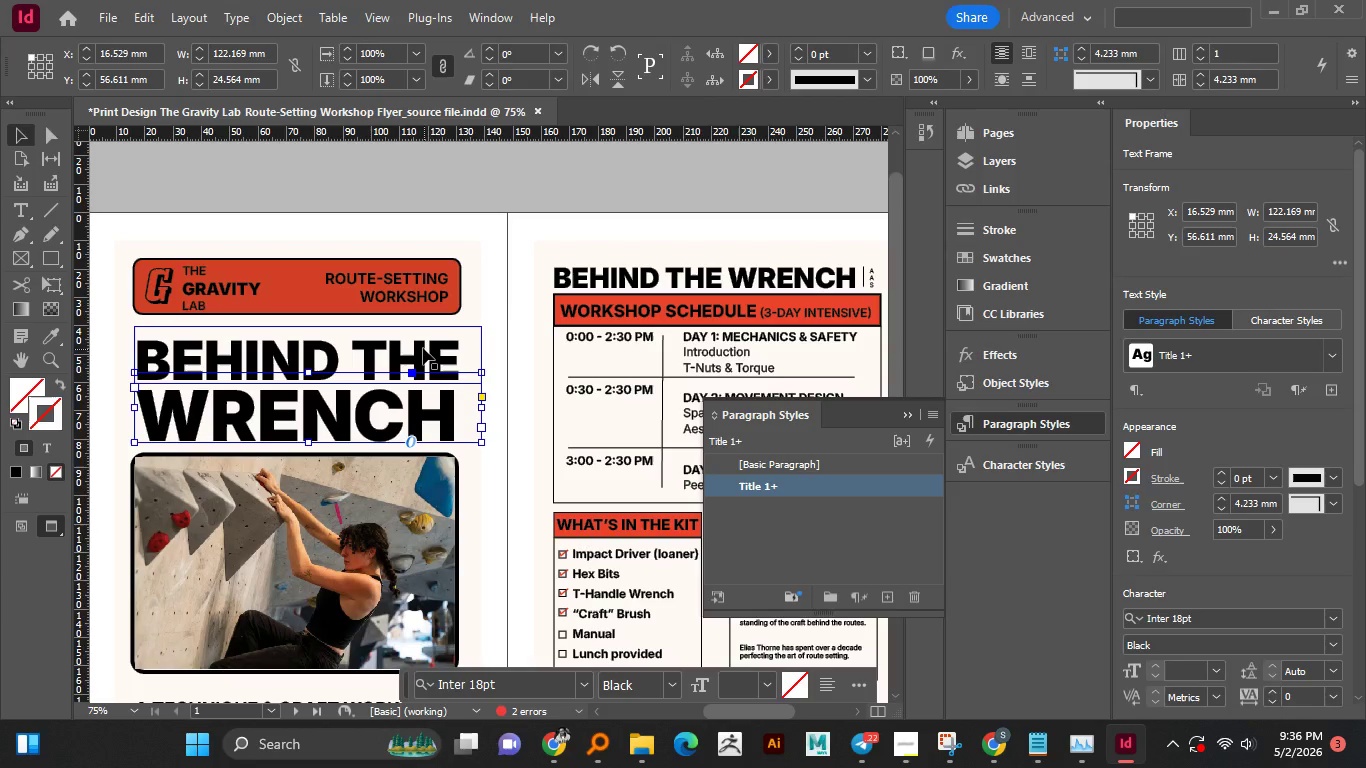 
left_click([423, 348])
 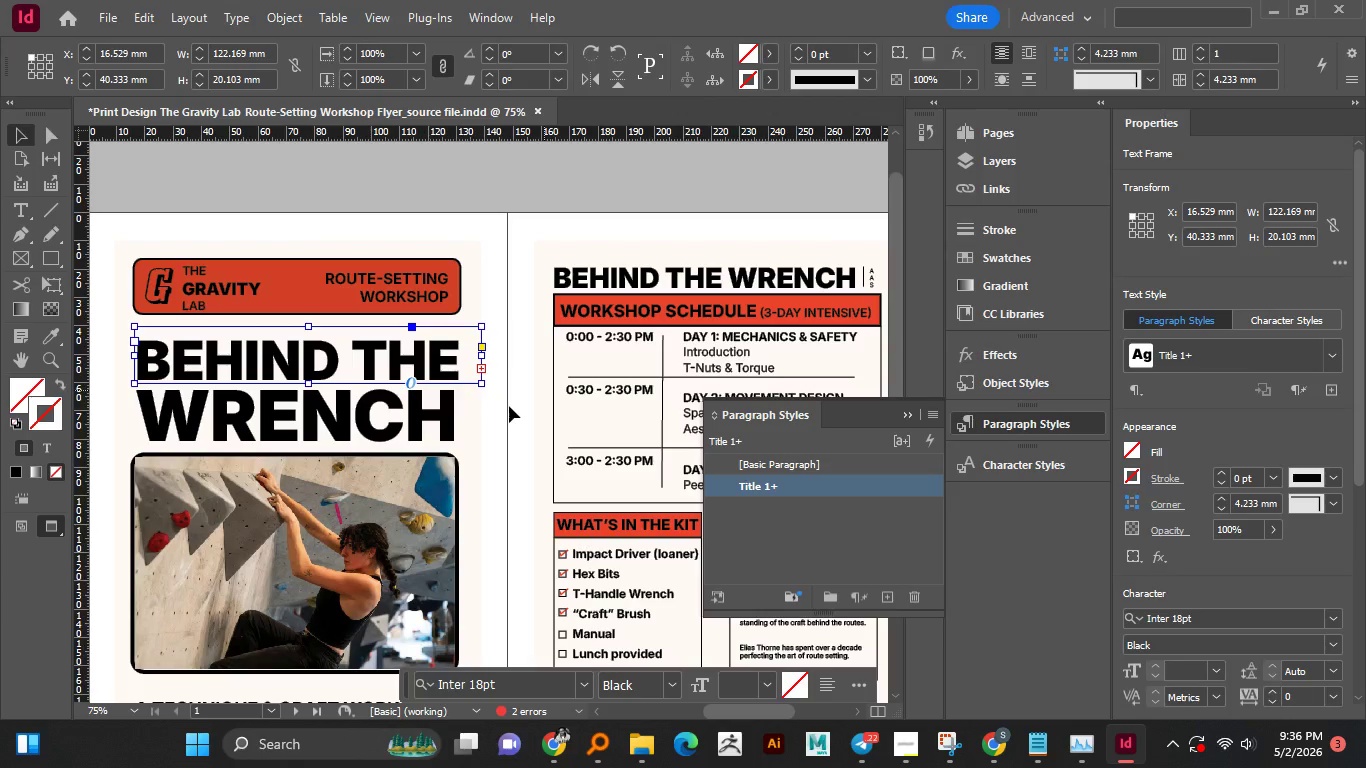 
wait(7.55)
 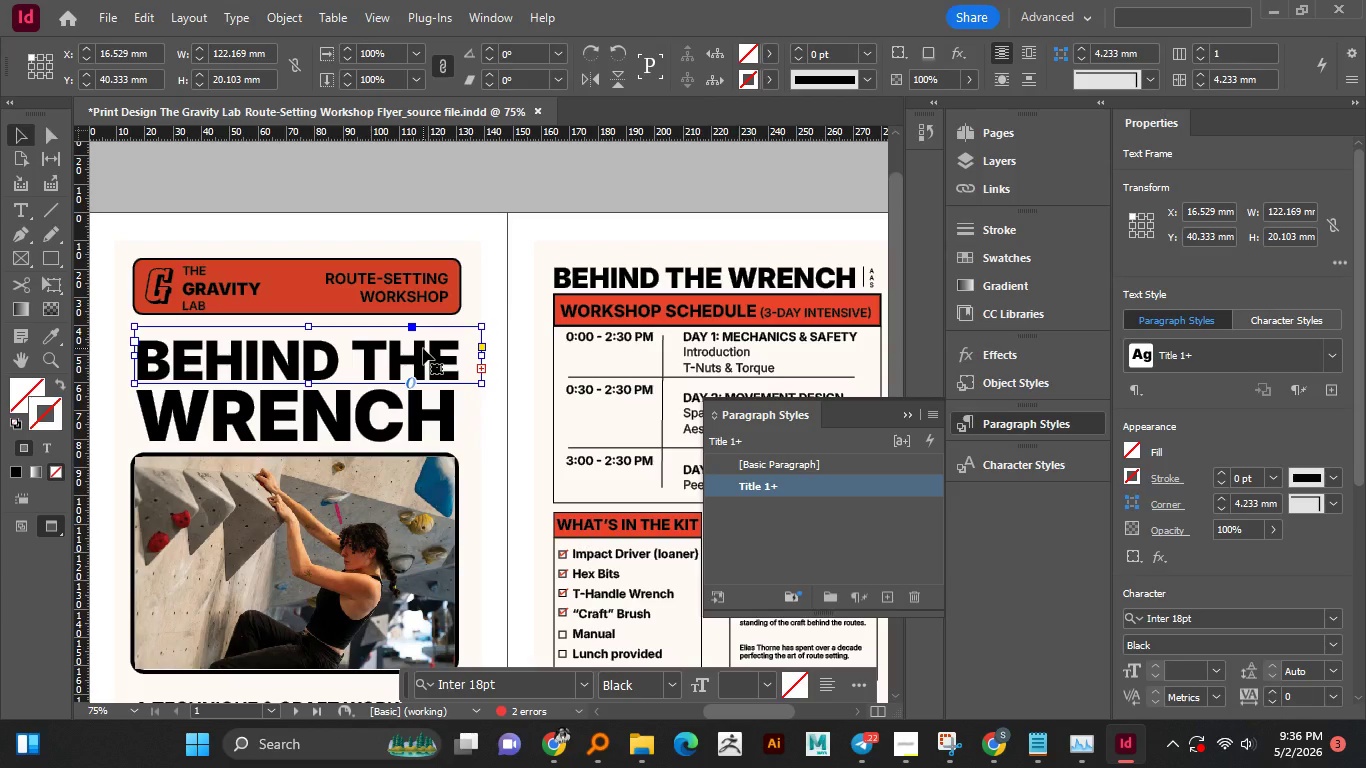 
left_click([890, 593])
 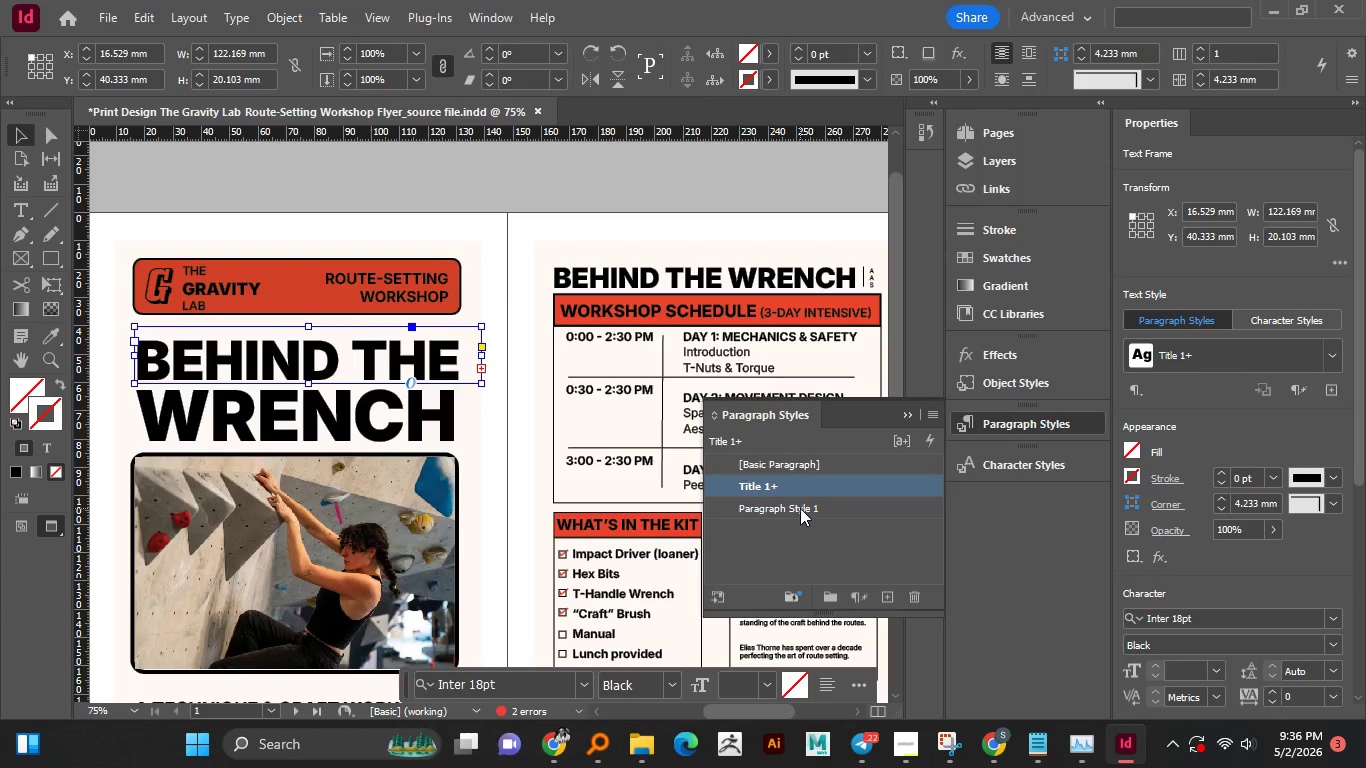 
double_click([800, 508])
 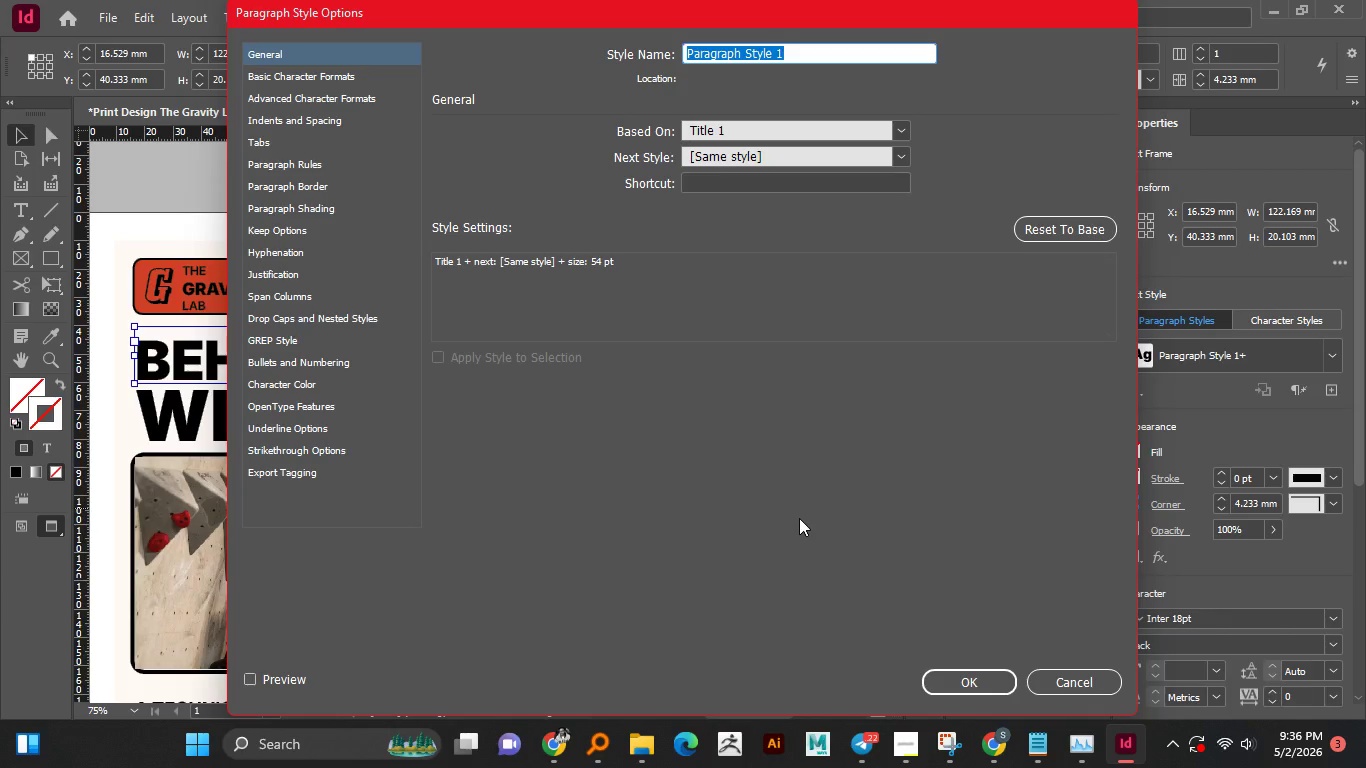 
type(Title 2)
key(NumpadEnter)
 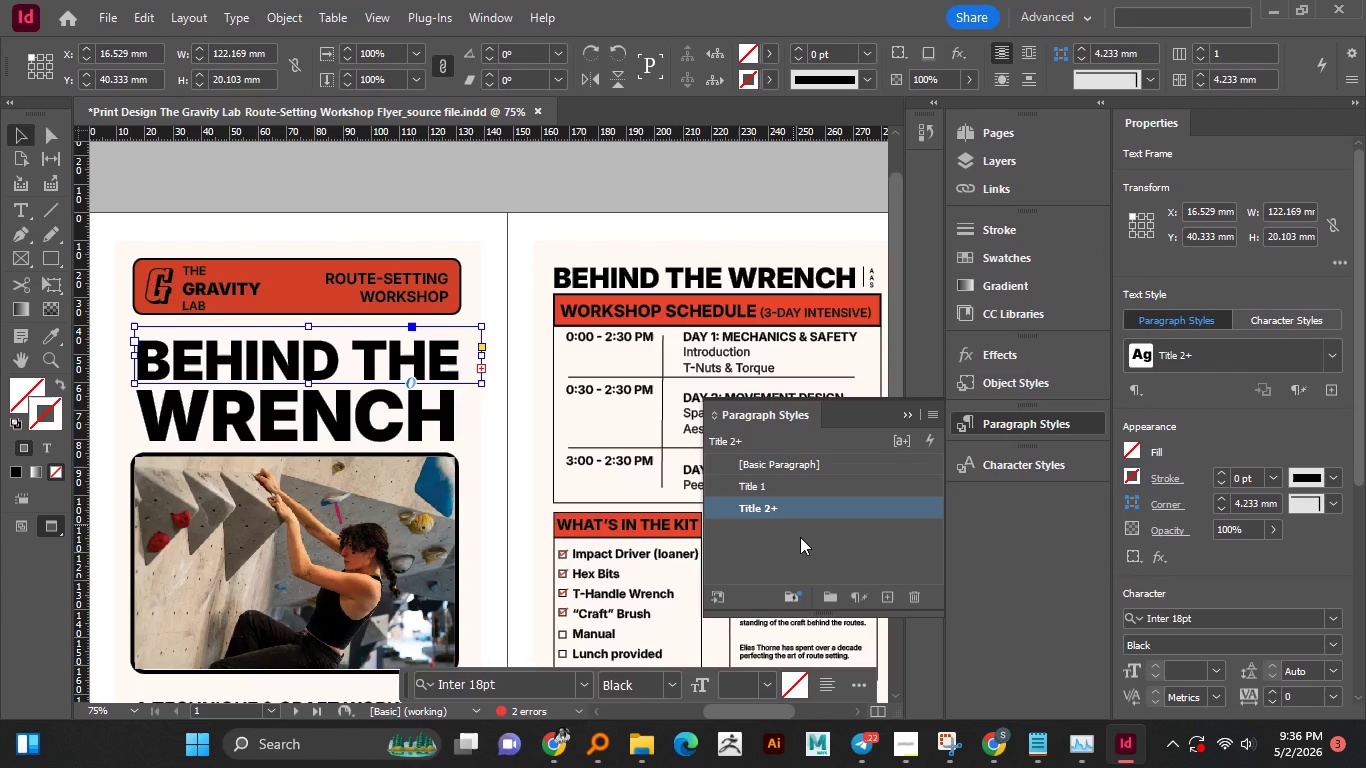 
scroll: coordinate [430, 356], scroll_direction: down, amount: 4.0
 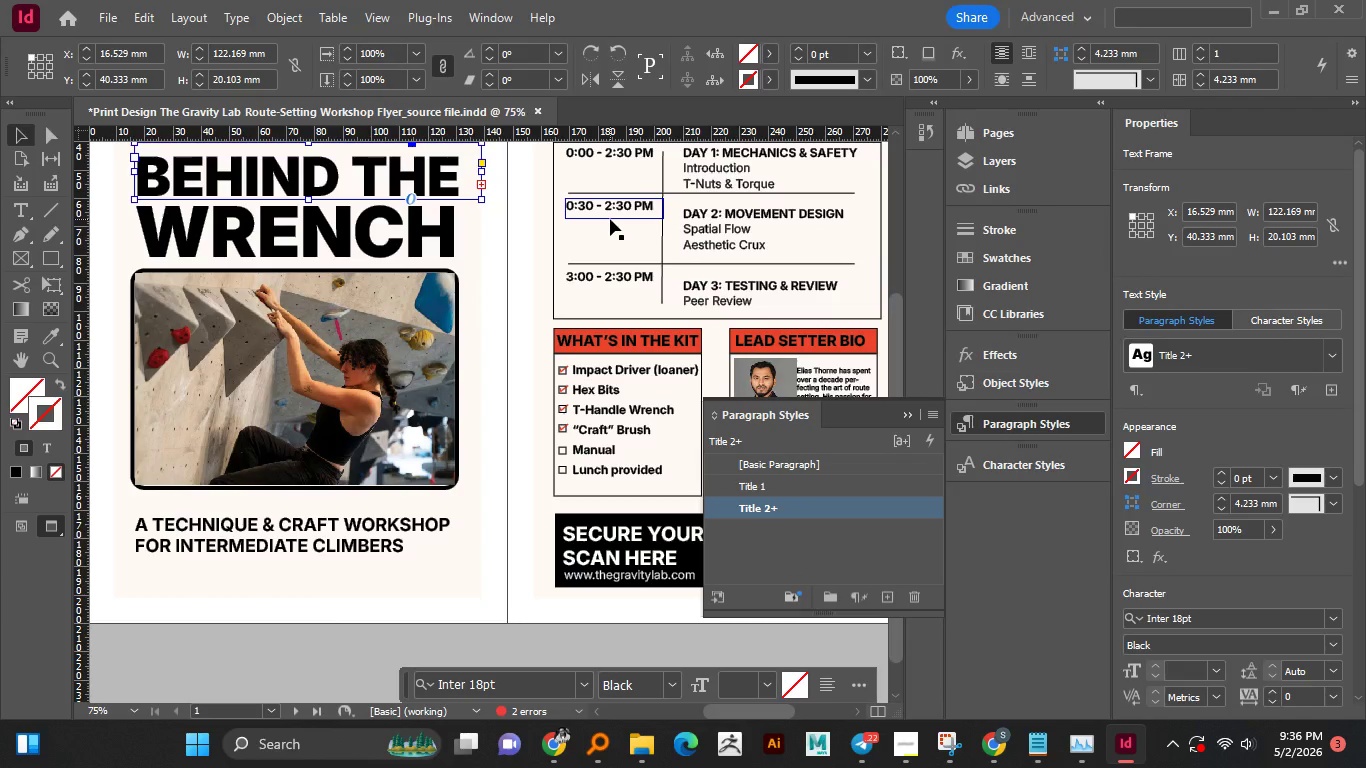 
scroll: coordinate [610, 219], scroll_direction: up, amount: 1.0
 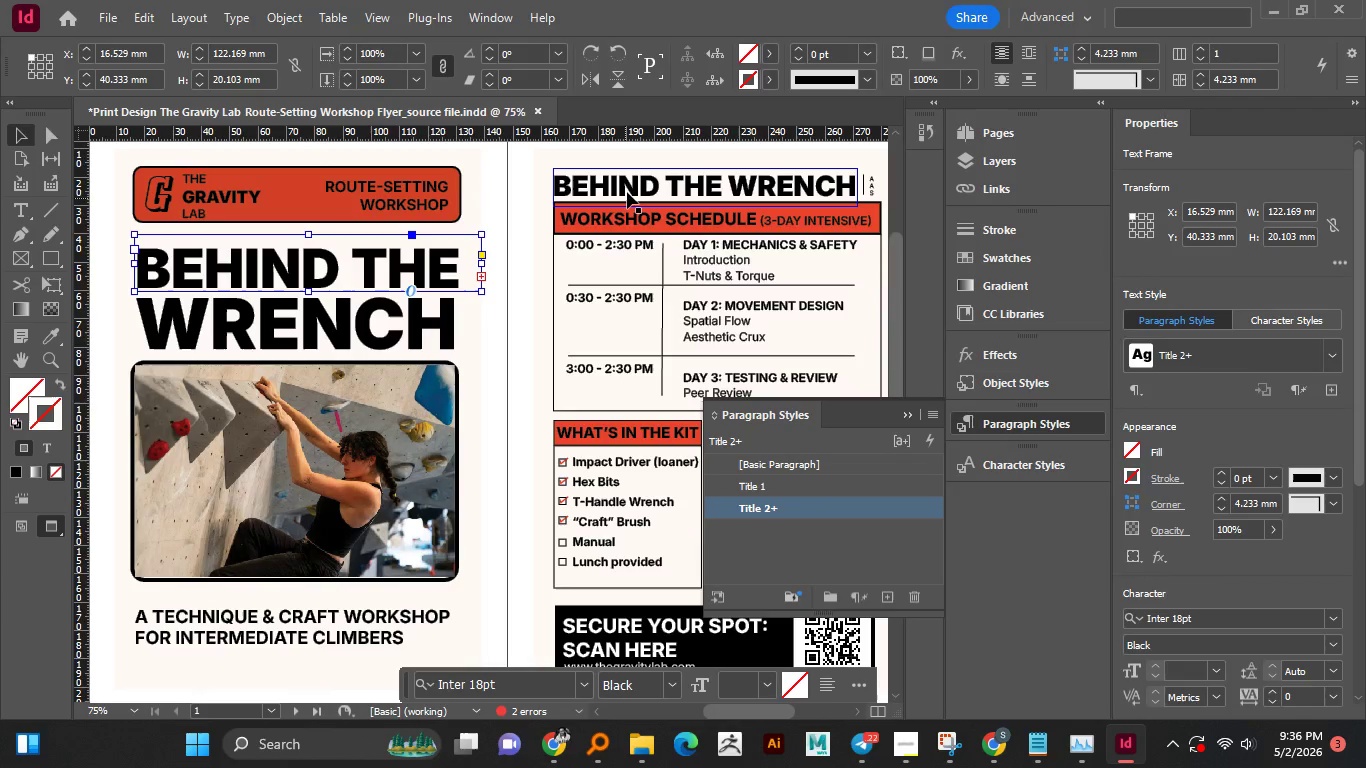 
left_click([627, 192])
 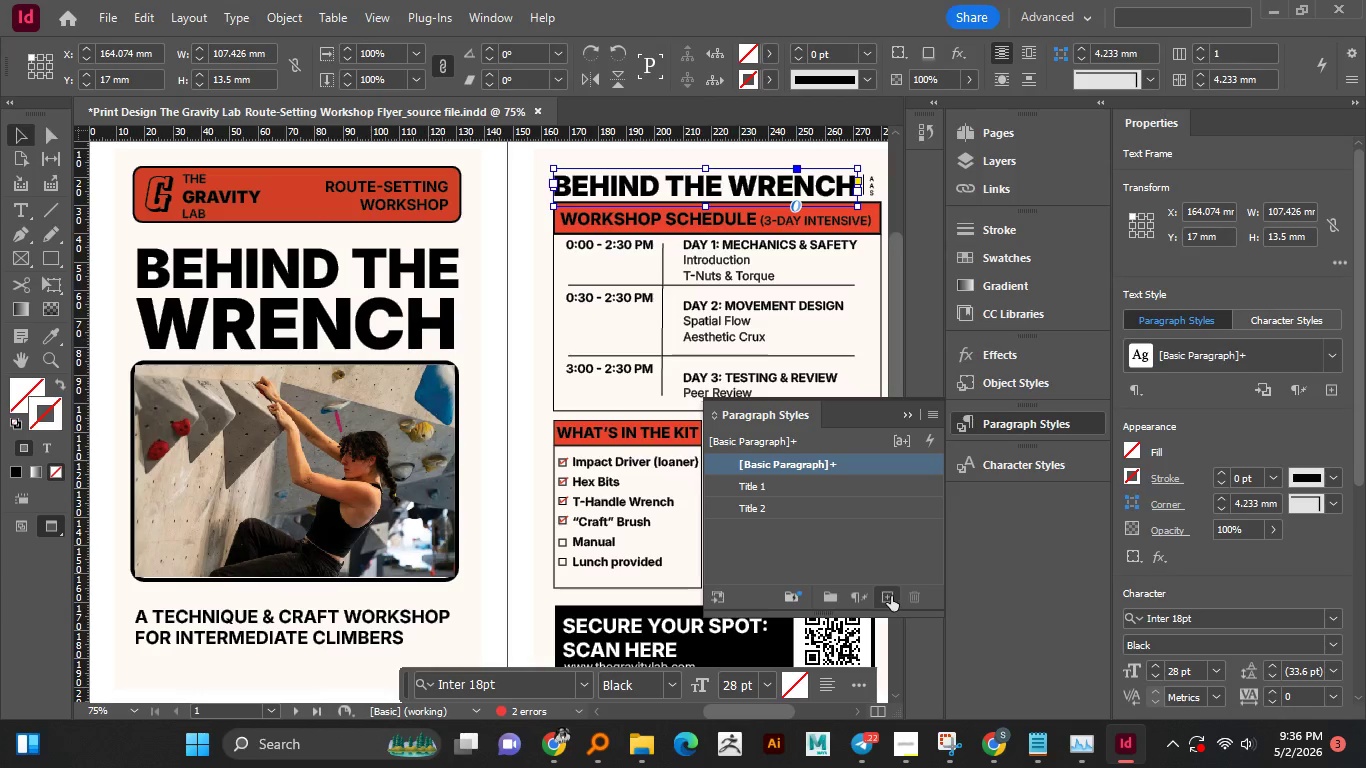 
left_click([888, 596])
 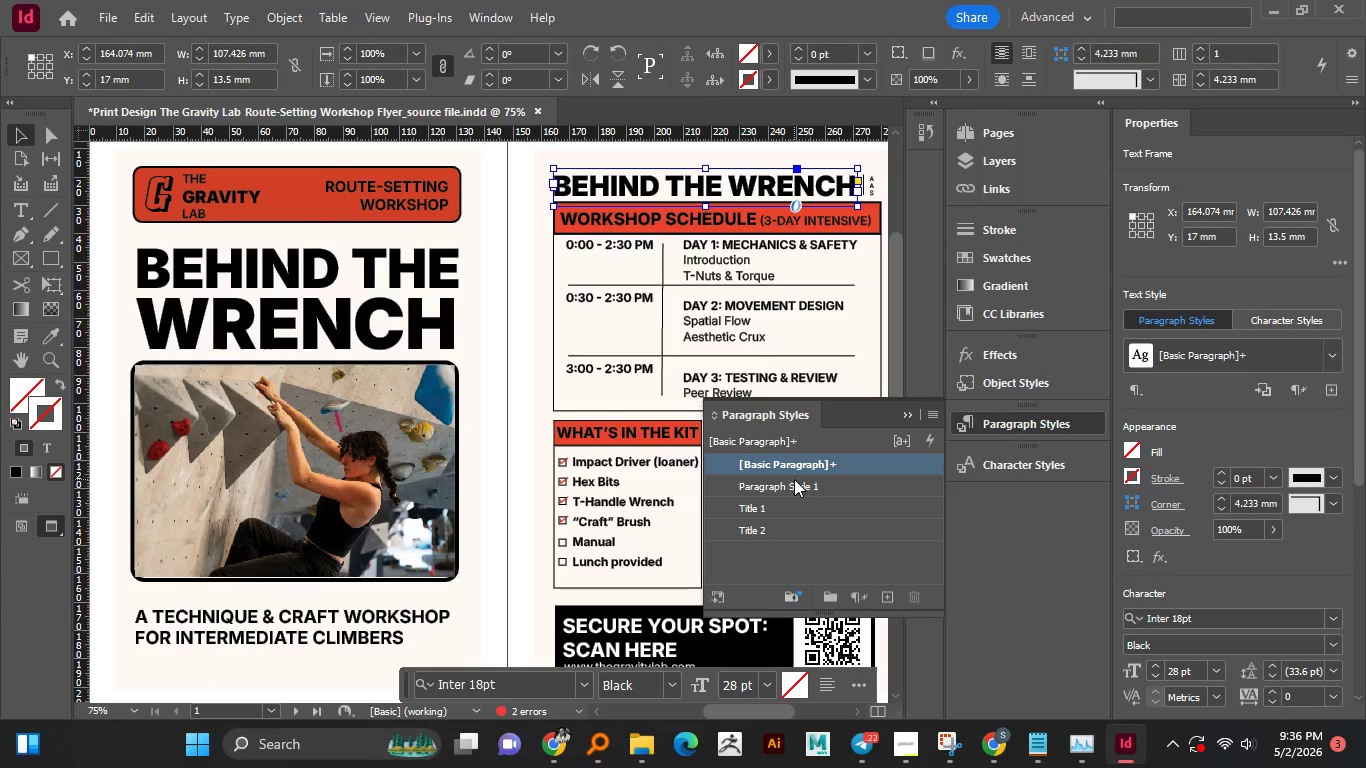 
double_click([794, 479])
 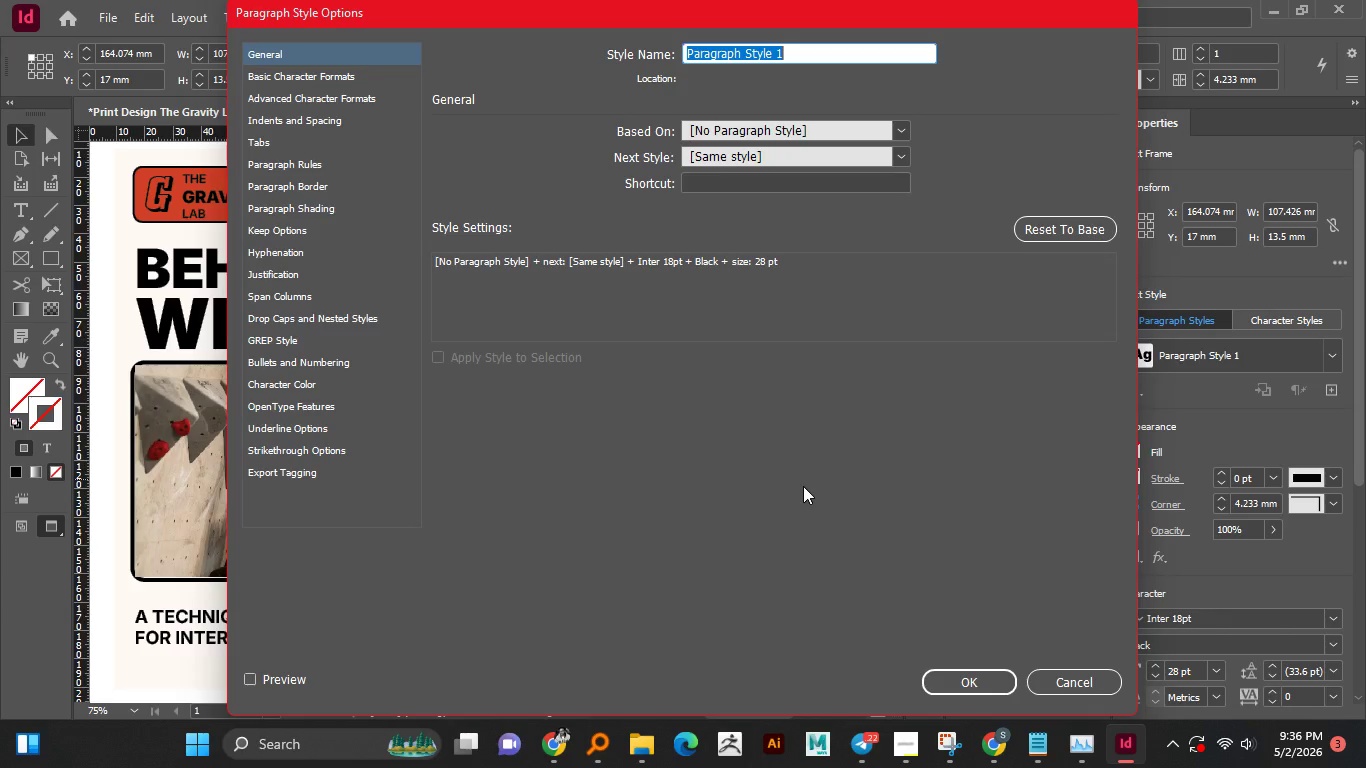 
type(Header 1)
 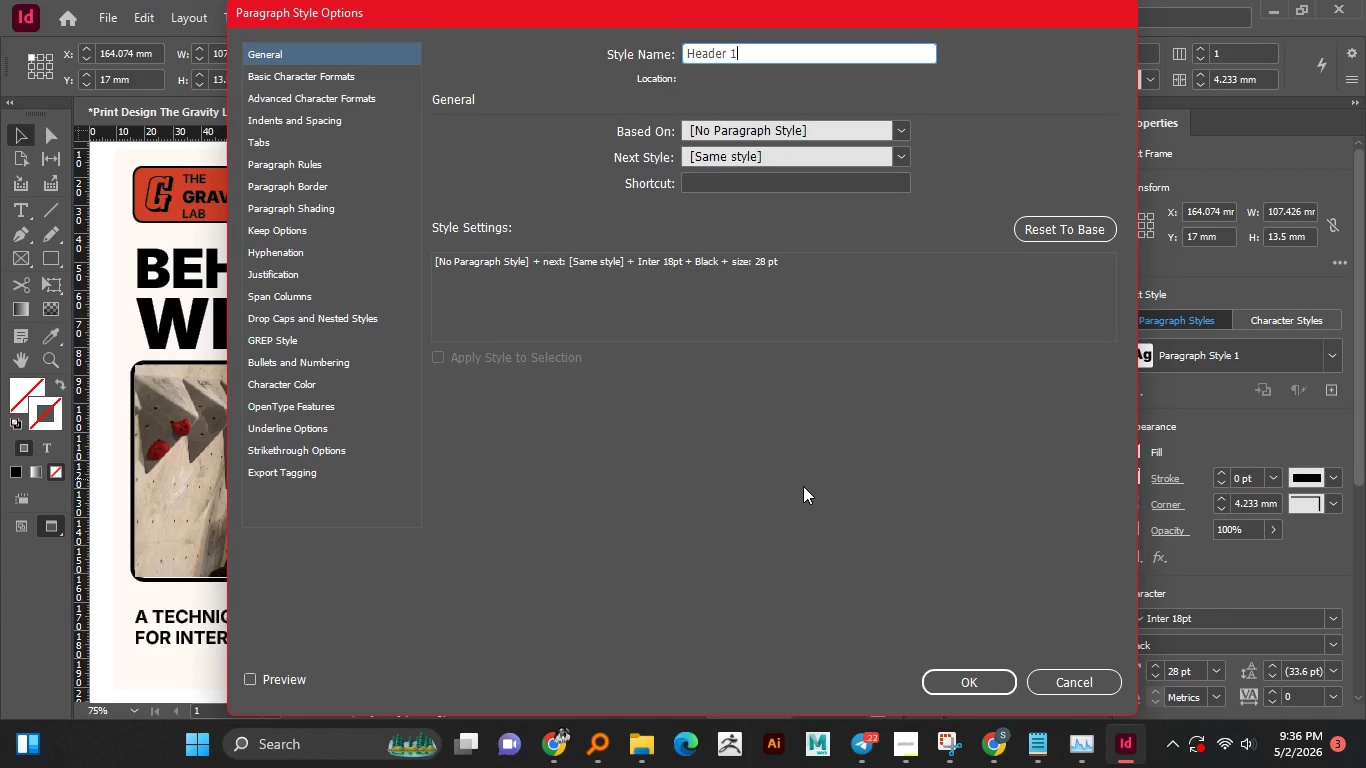 
hold_key(key=NumpadEnter, duration=0.31)
 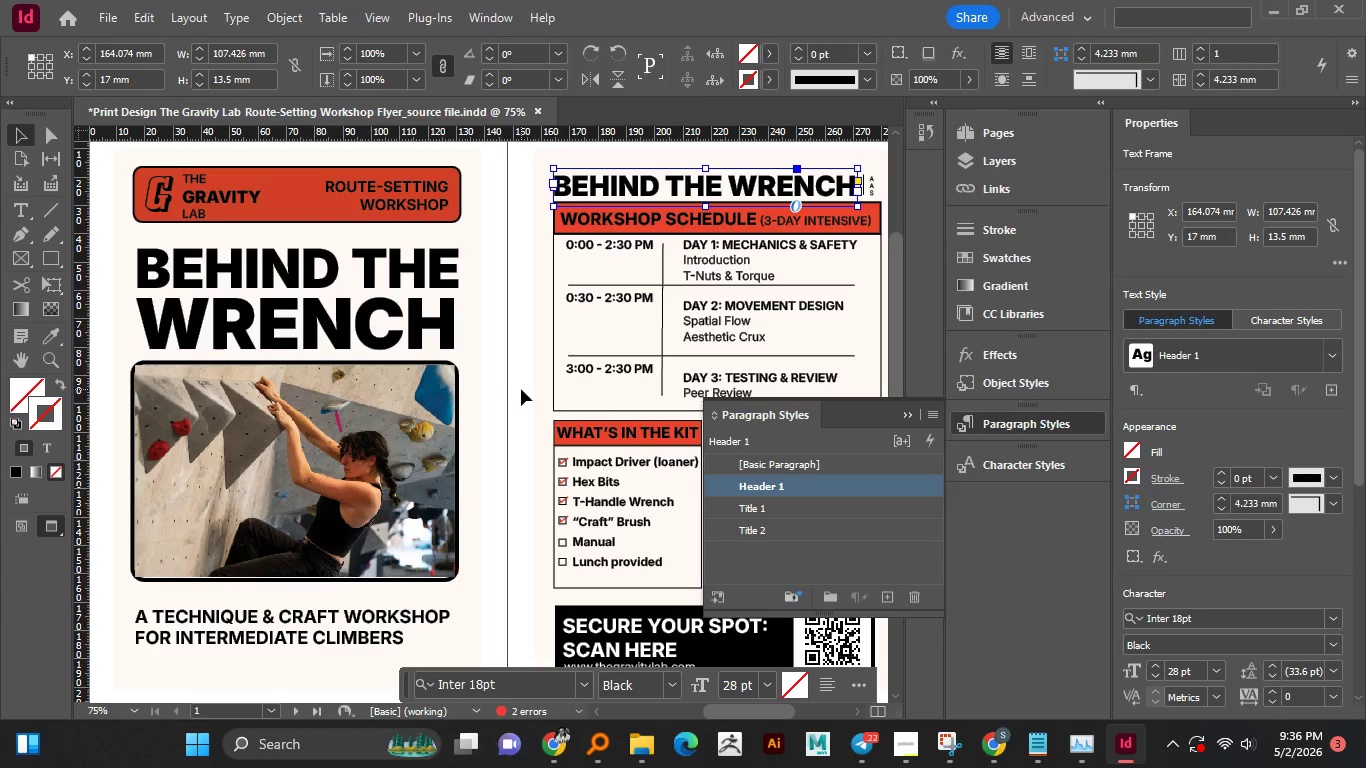 
left_click([652, 222])
 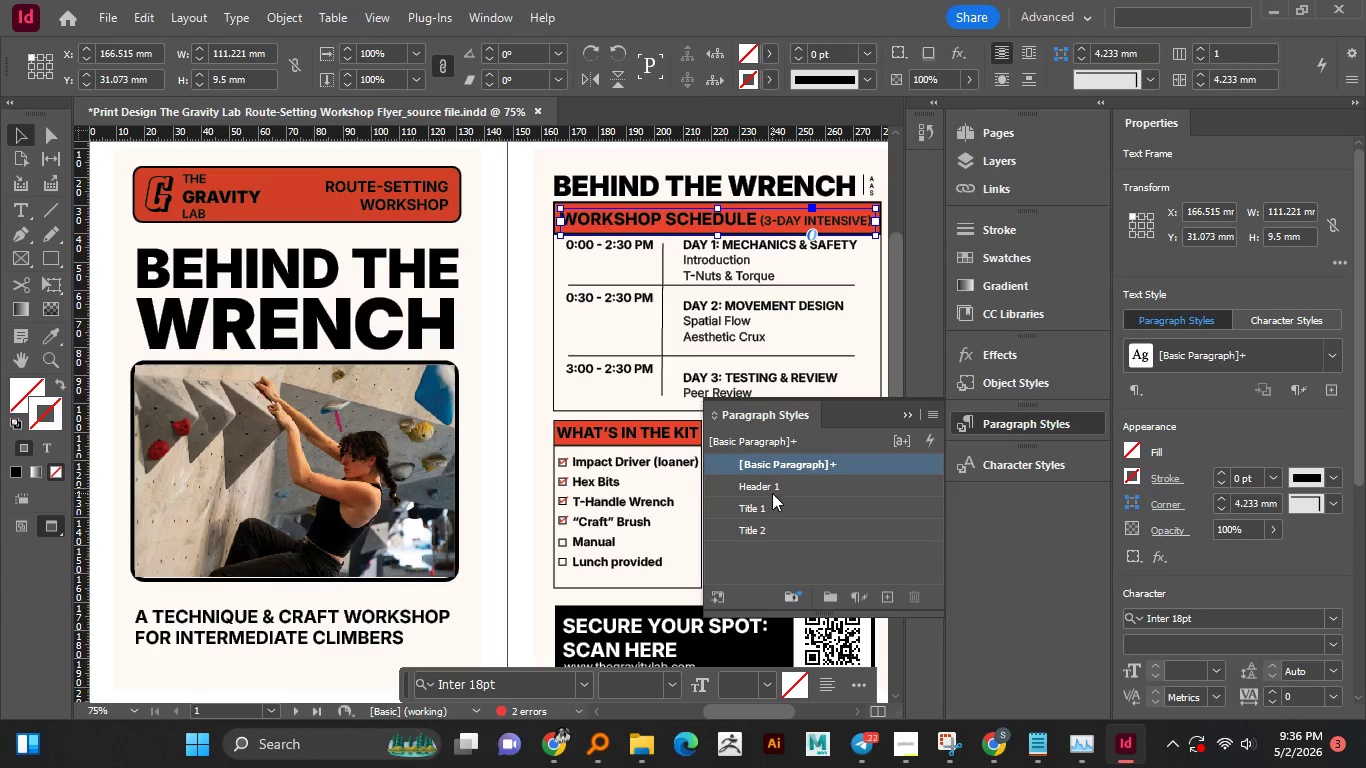 
scroll: coordinate [621, 371], scroll_direction: down, amount: 8.0
 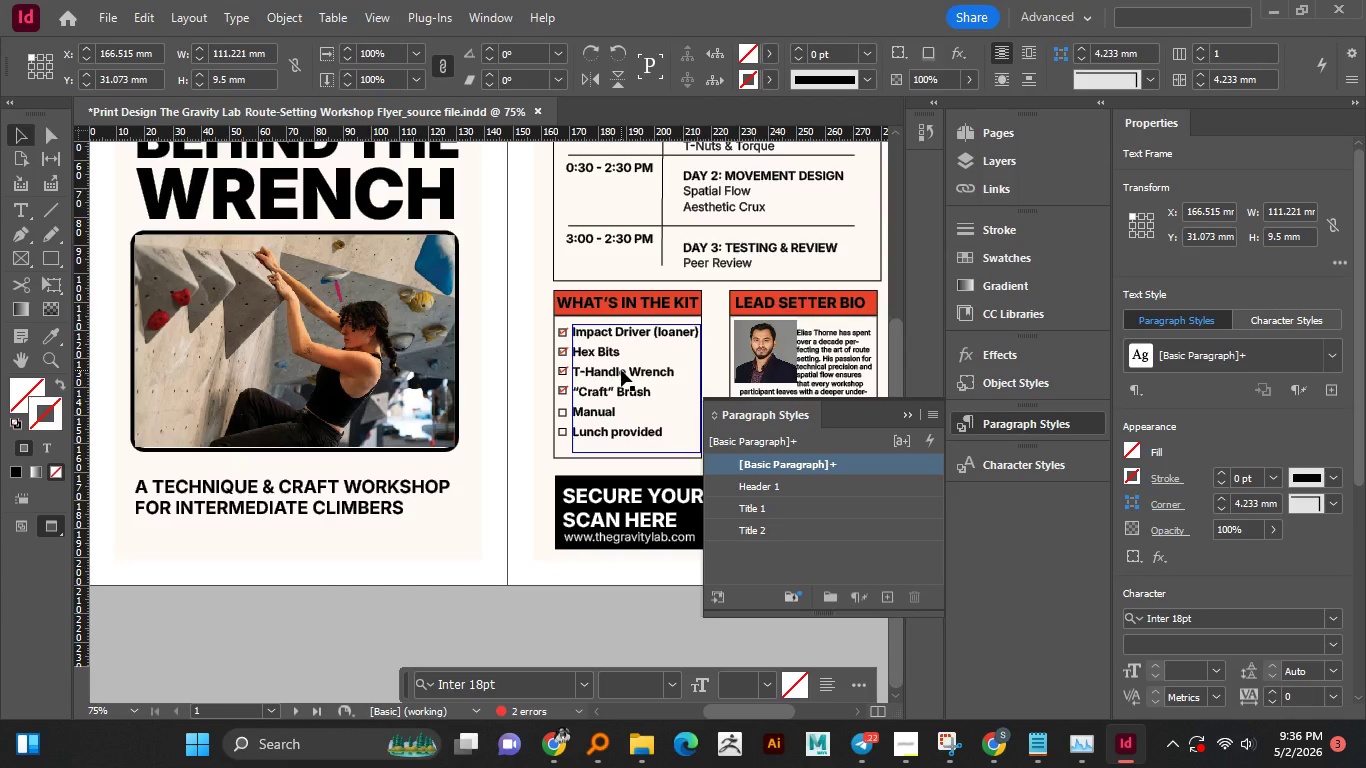 
scroll: coordinate [621, 370], scroll_direction: up, amount: 2.0
 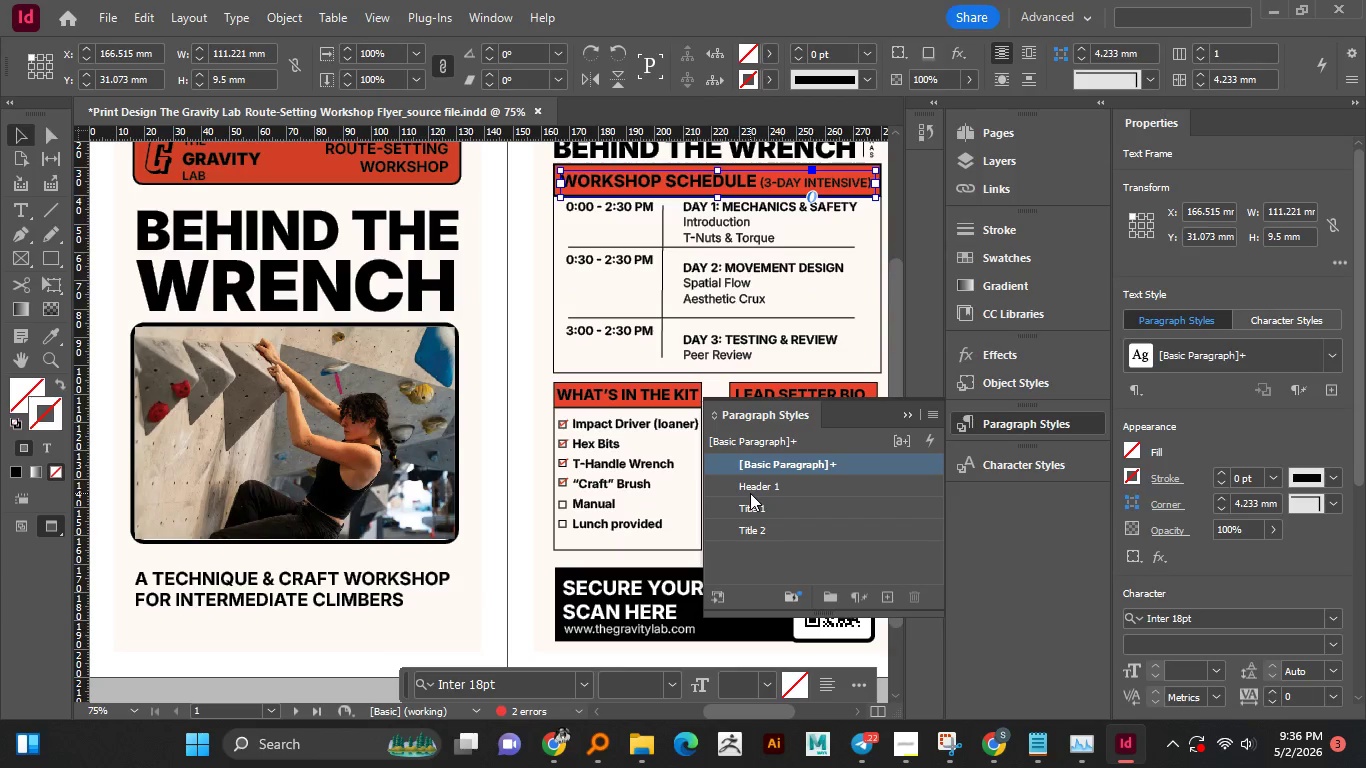 
wait(11.81)
 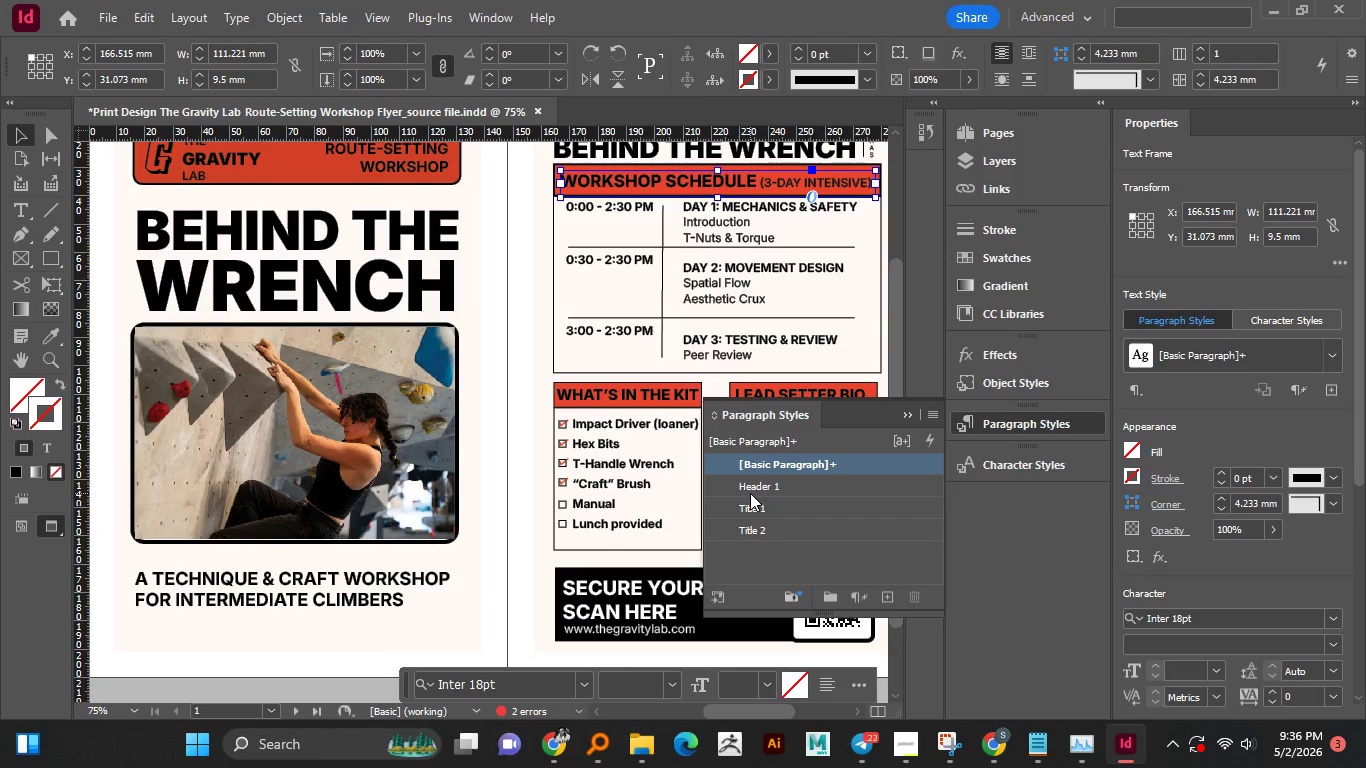 
left_click([886, 591])
 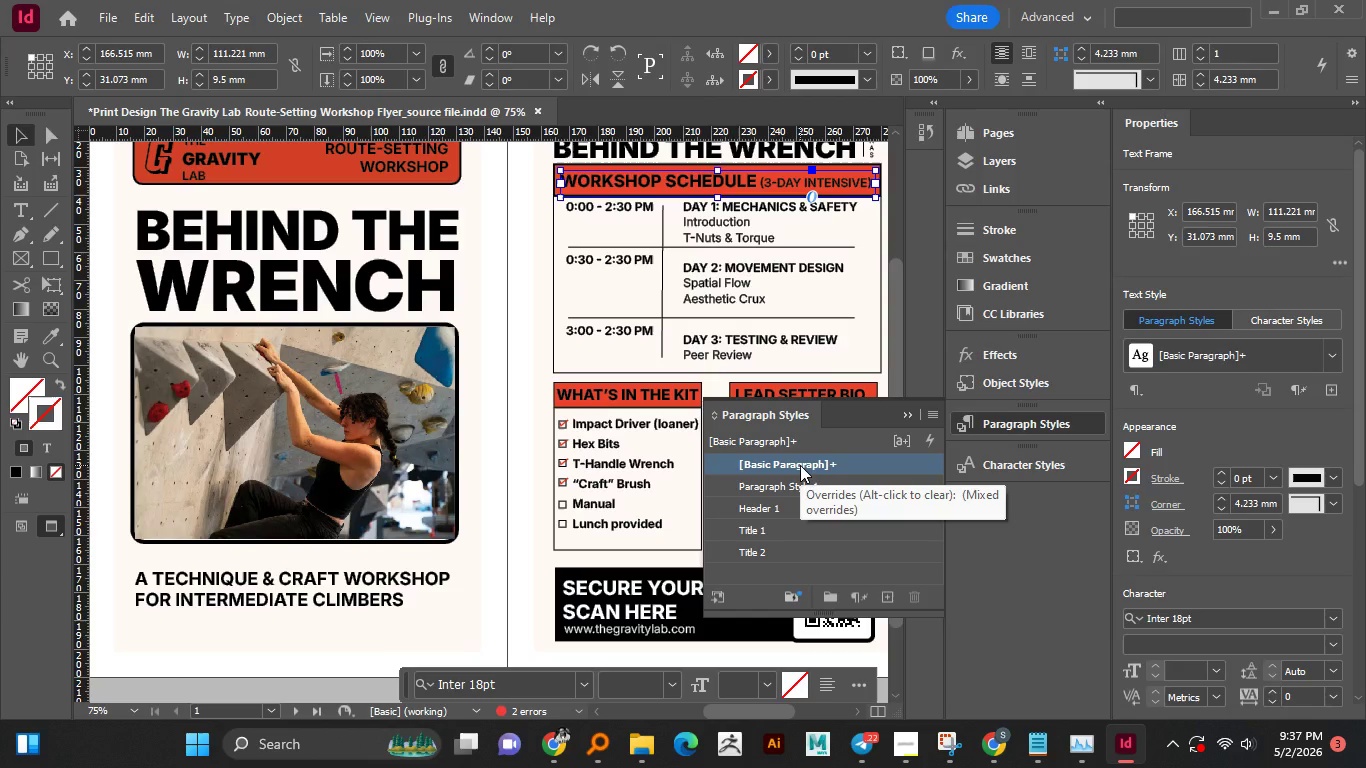 
double_click([800, 465])
 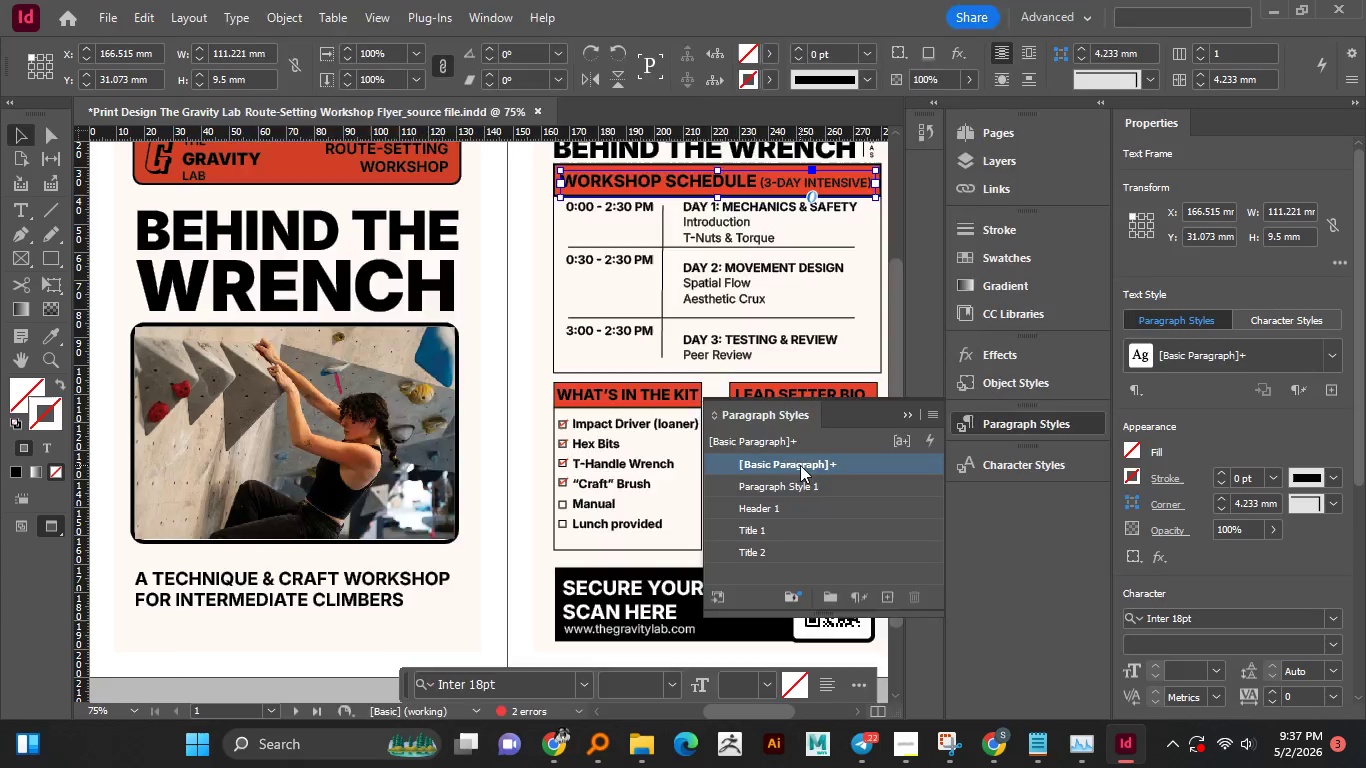 
left_click([796, 485])
 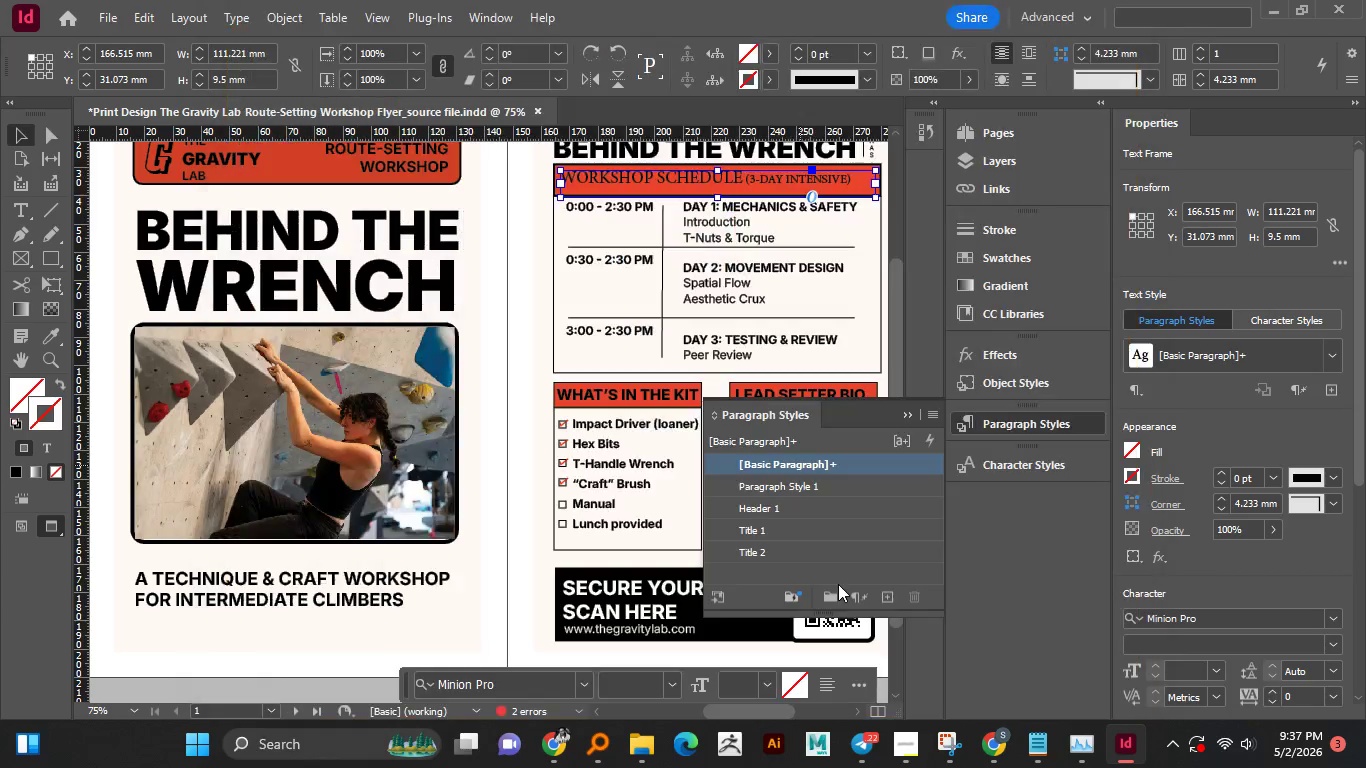 
double_click([783, 481])
 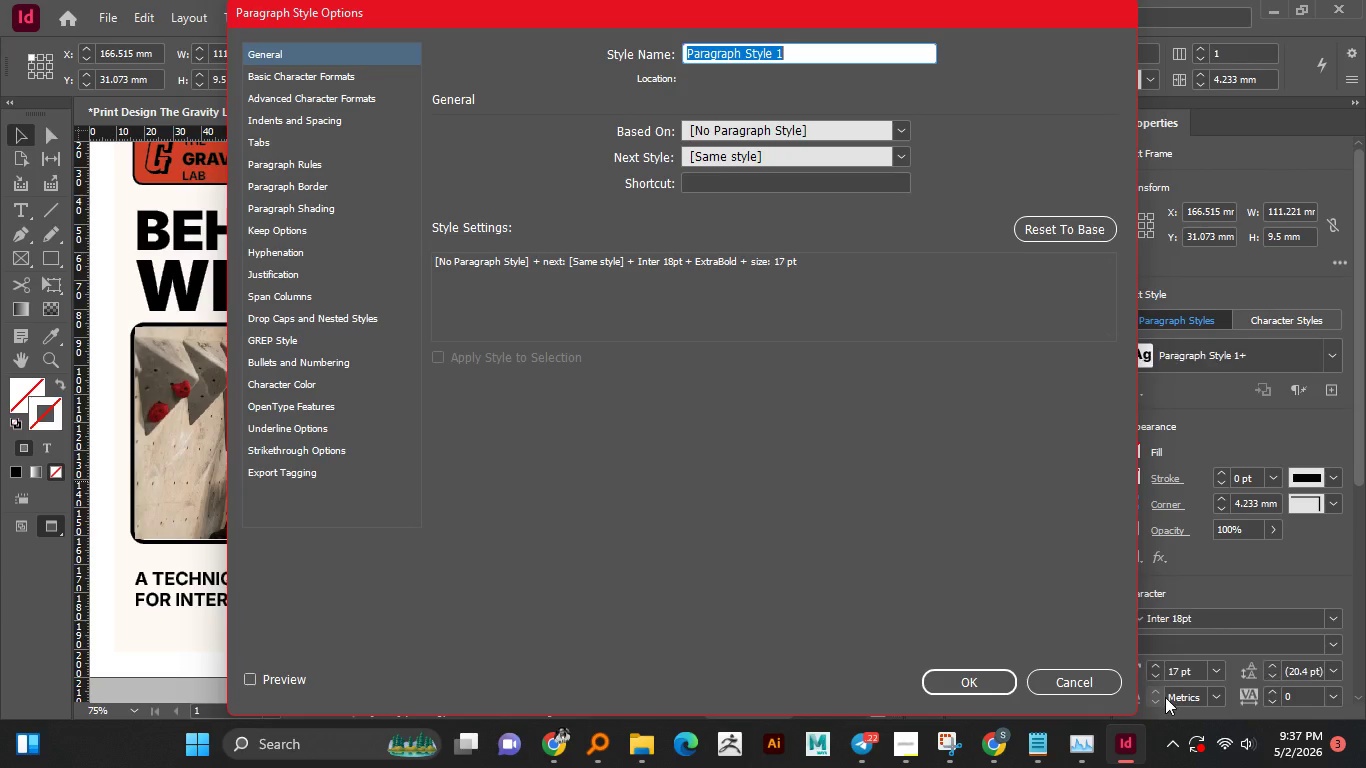 
hold_key(key=ShiftLeft, duration=0.48)
 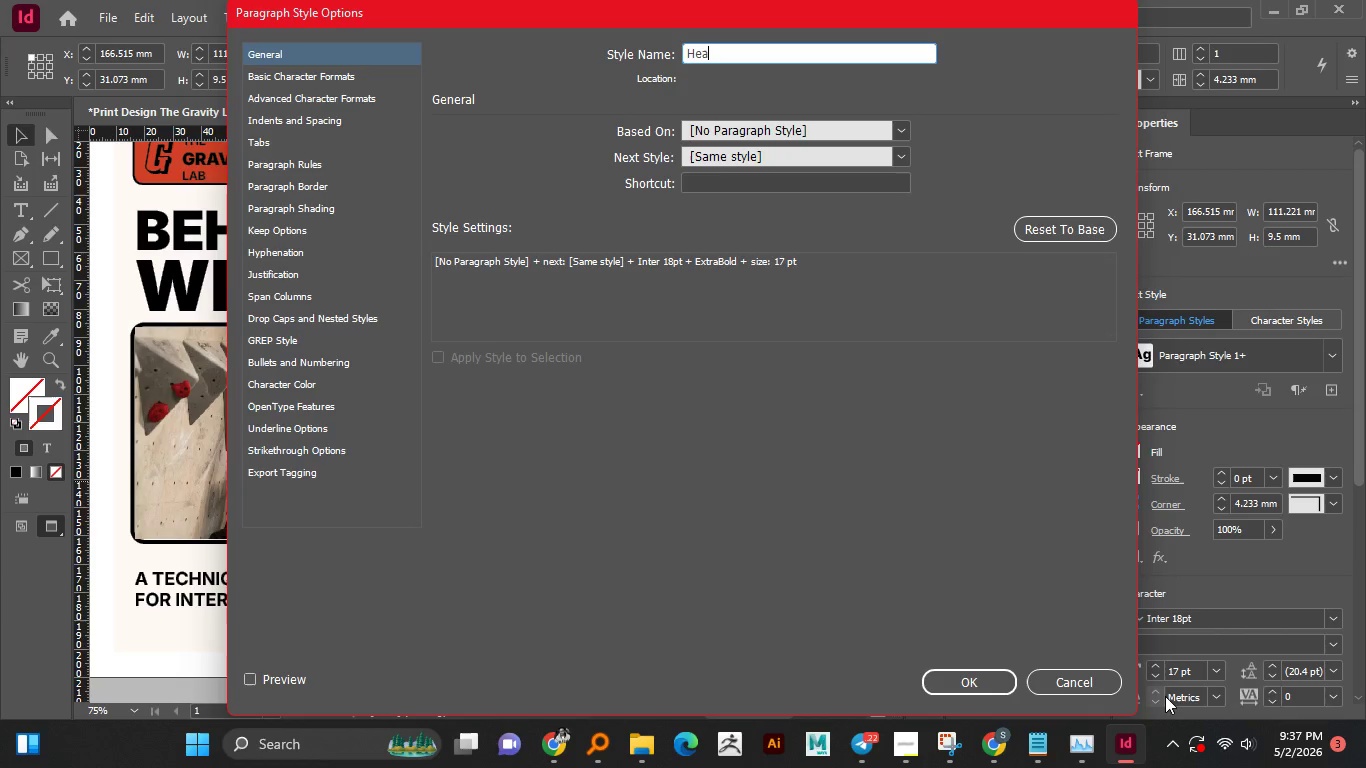 
type(header 2)
key(NumpadEnter)
 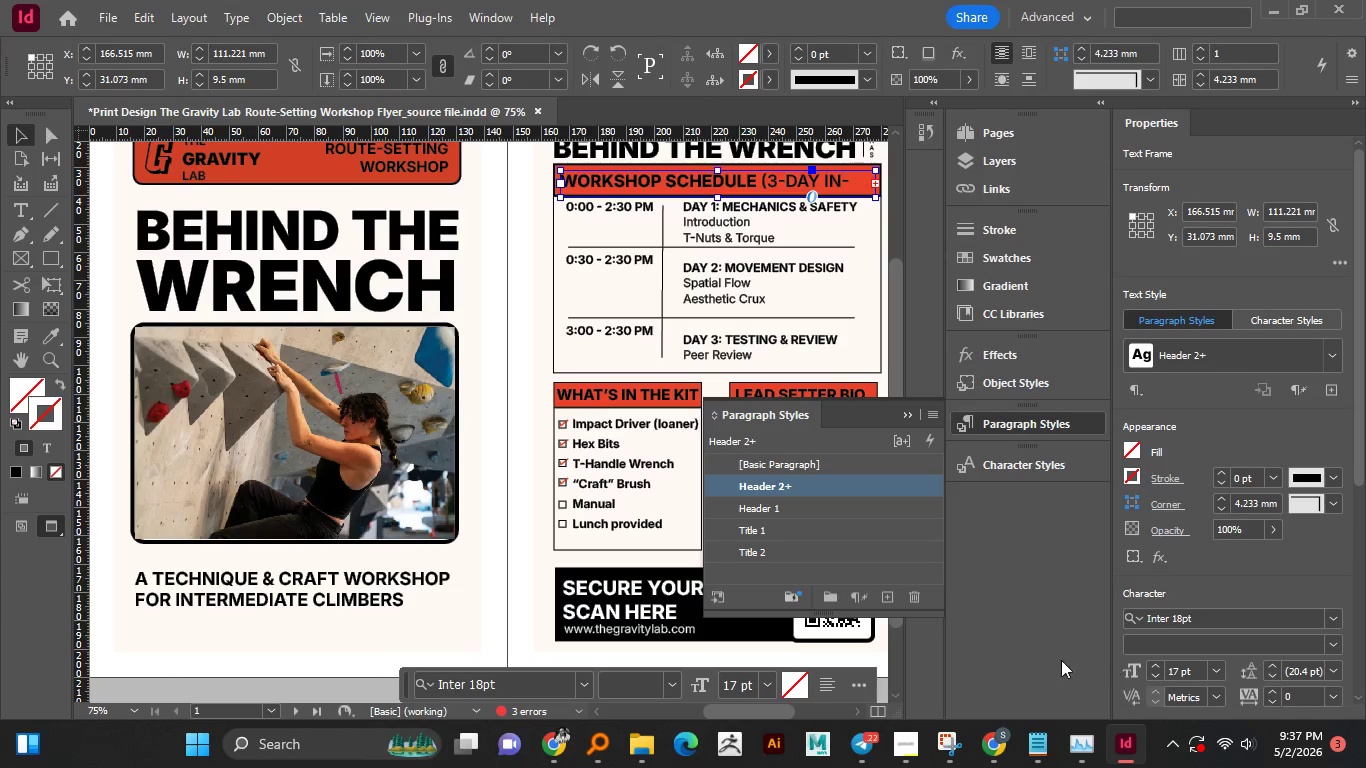 
wait(7.5)
 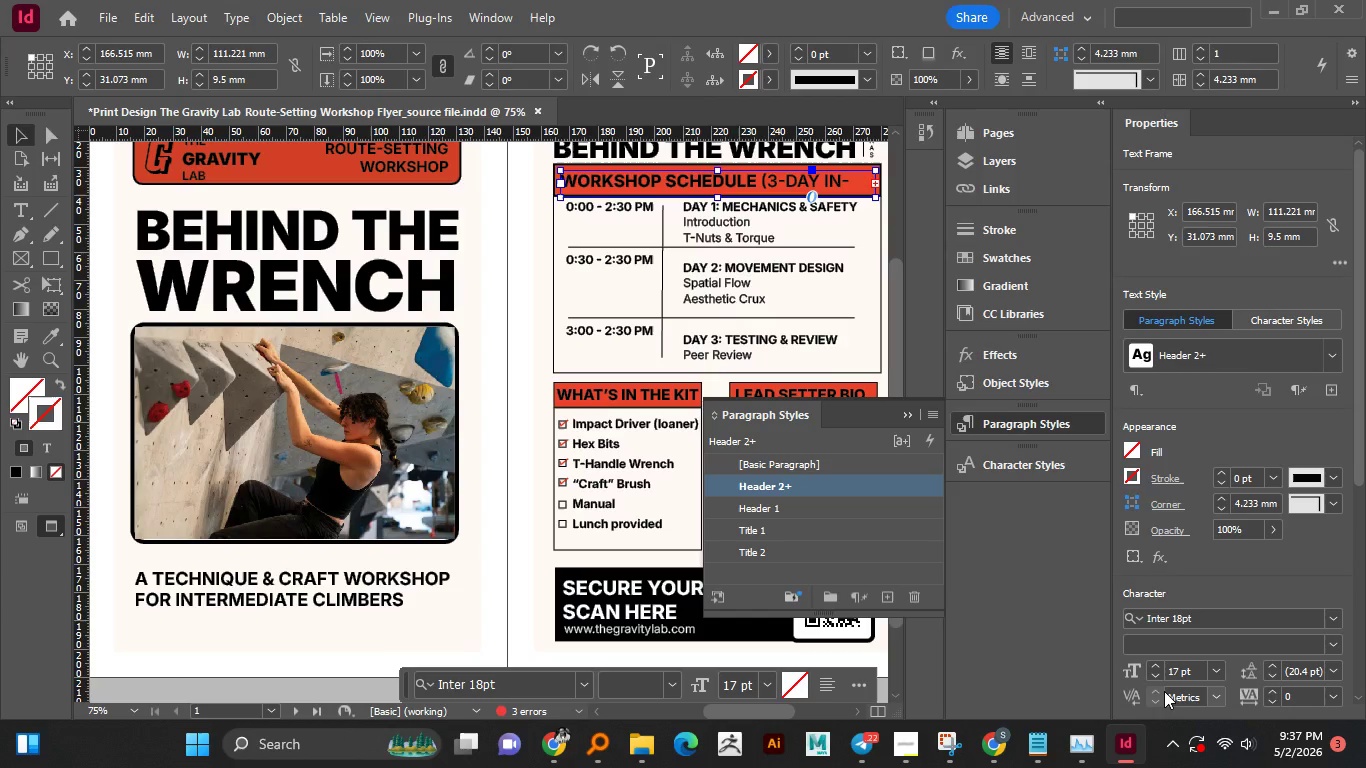 
left_click([727, 204])
 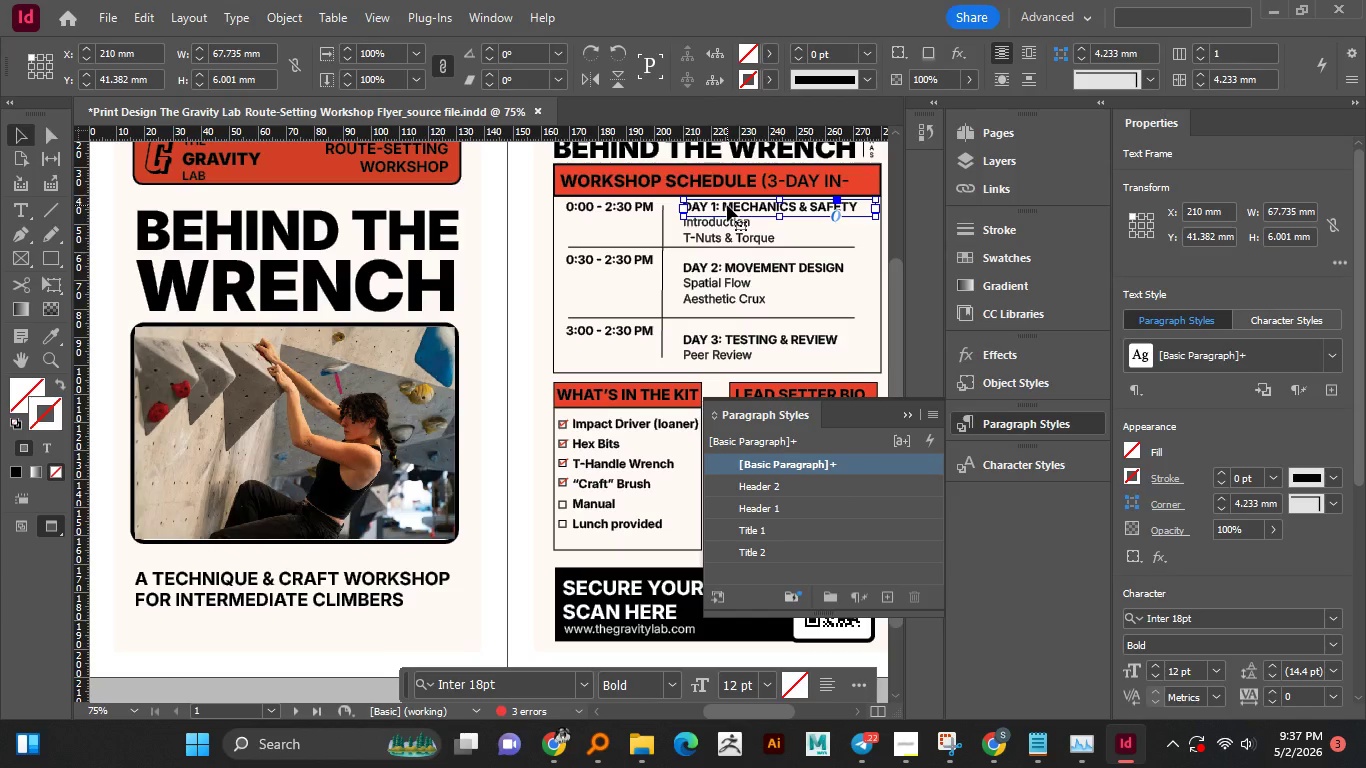 
wait(8.17)
 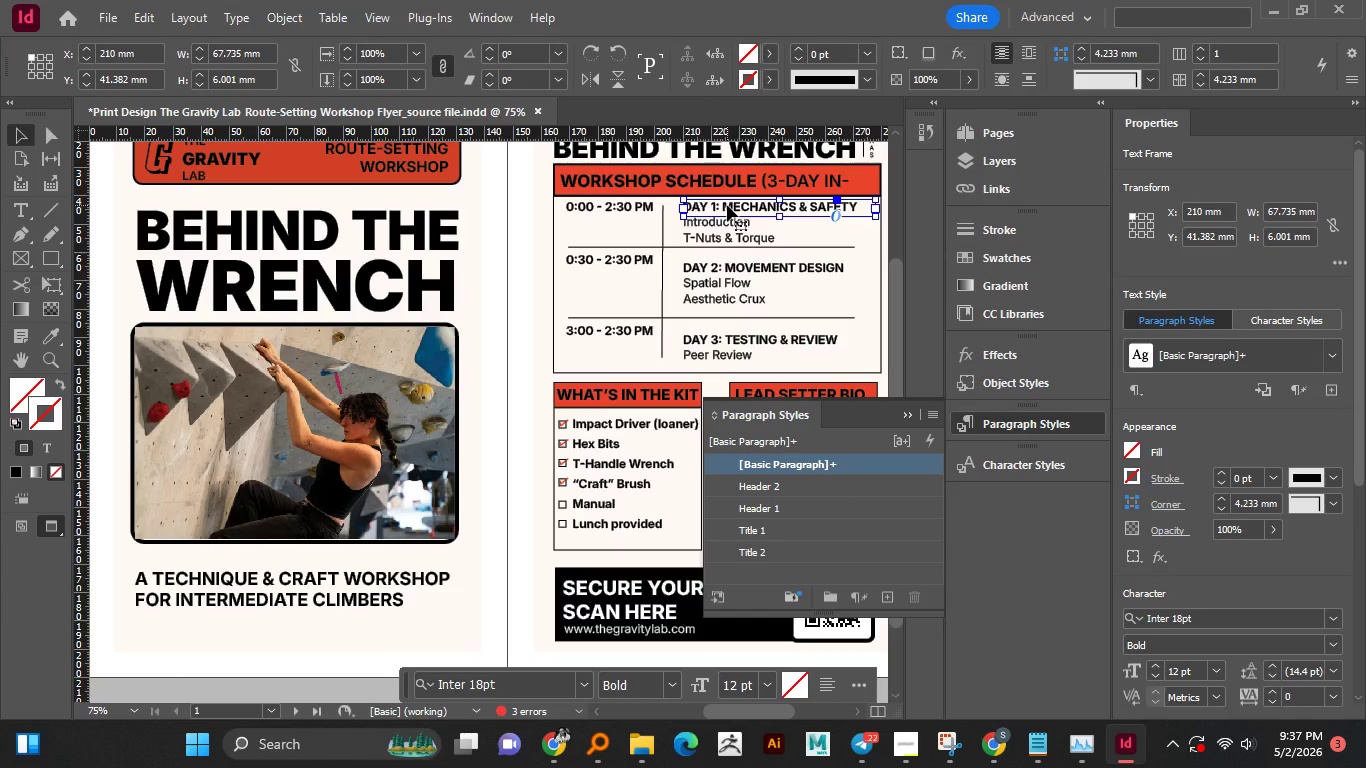 
left_click([864, 410])
 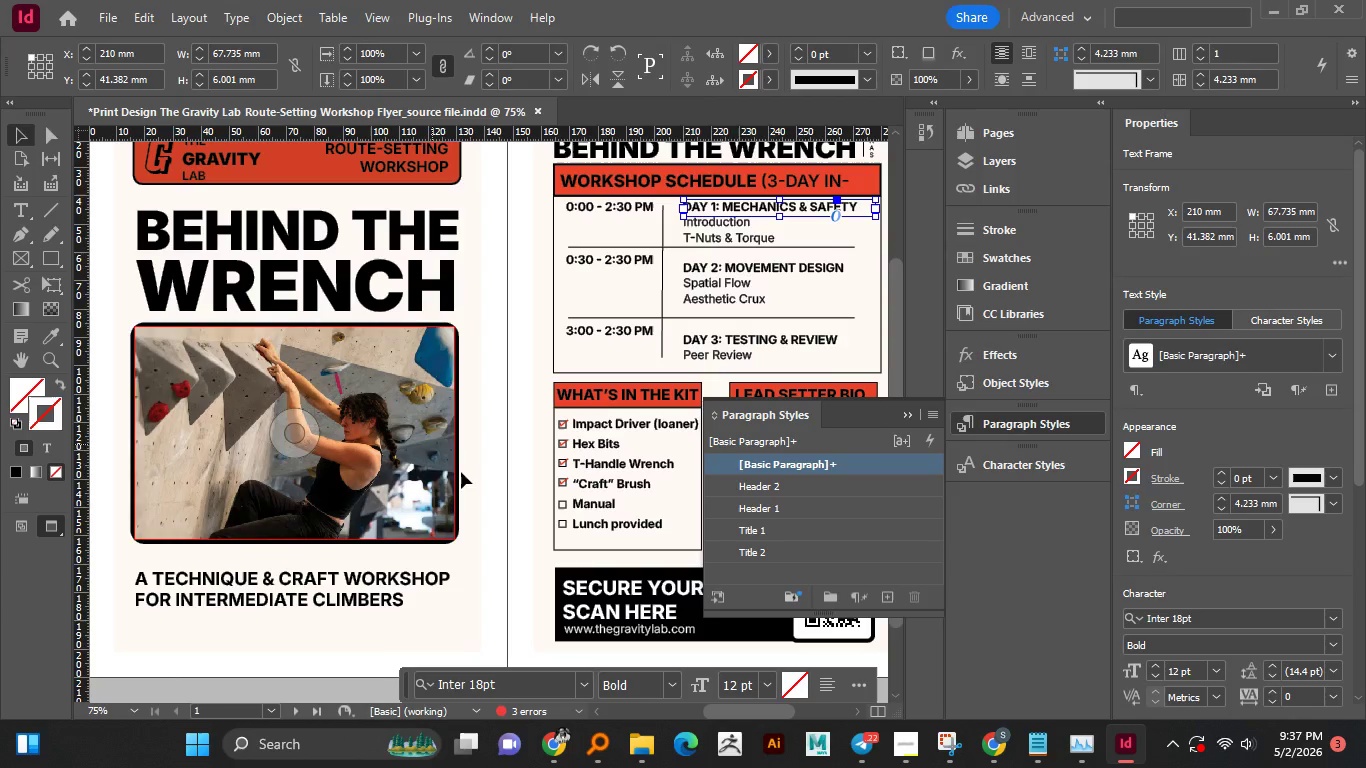 
scroll: coordinate [462, 472], scroll_direction: up, amount: 1.0
 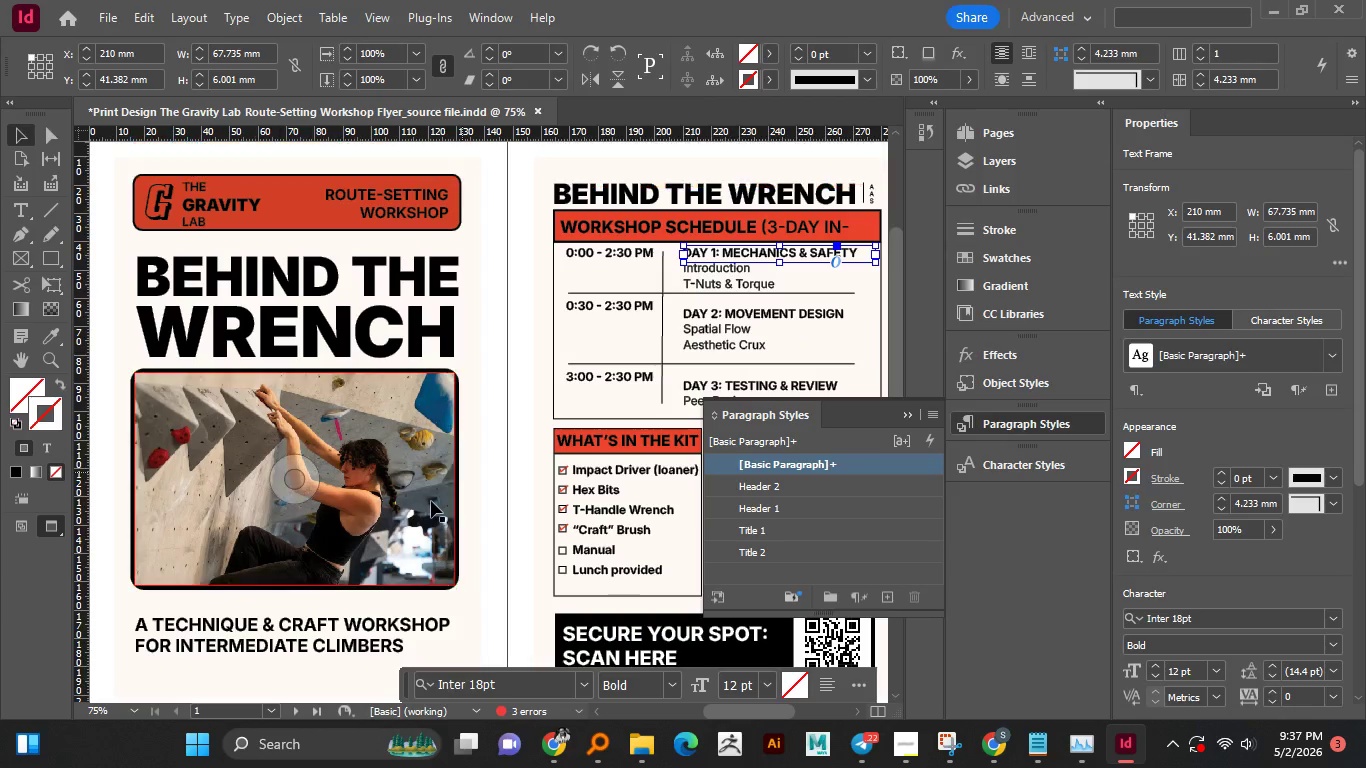 
hold_key(key=AltLeft, duration=1.5)
scroll: coordinate [431, 501], scroll_direction: down, amount: 3.0
 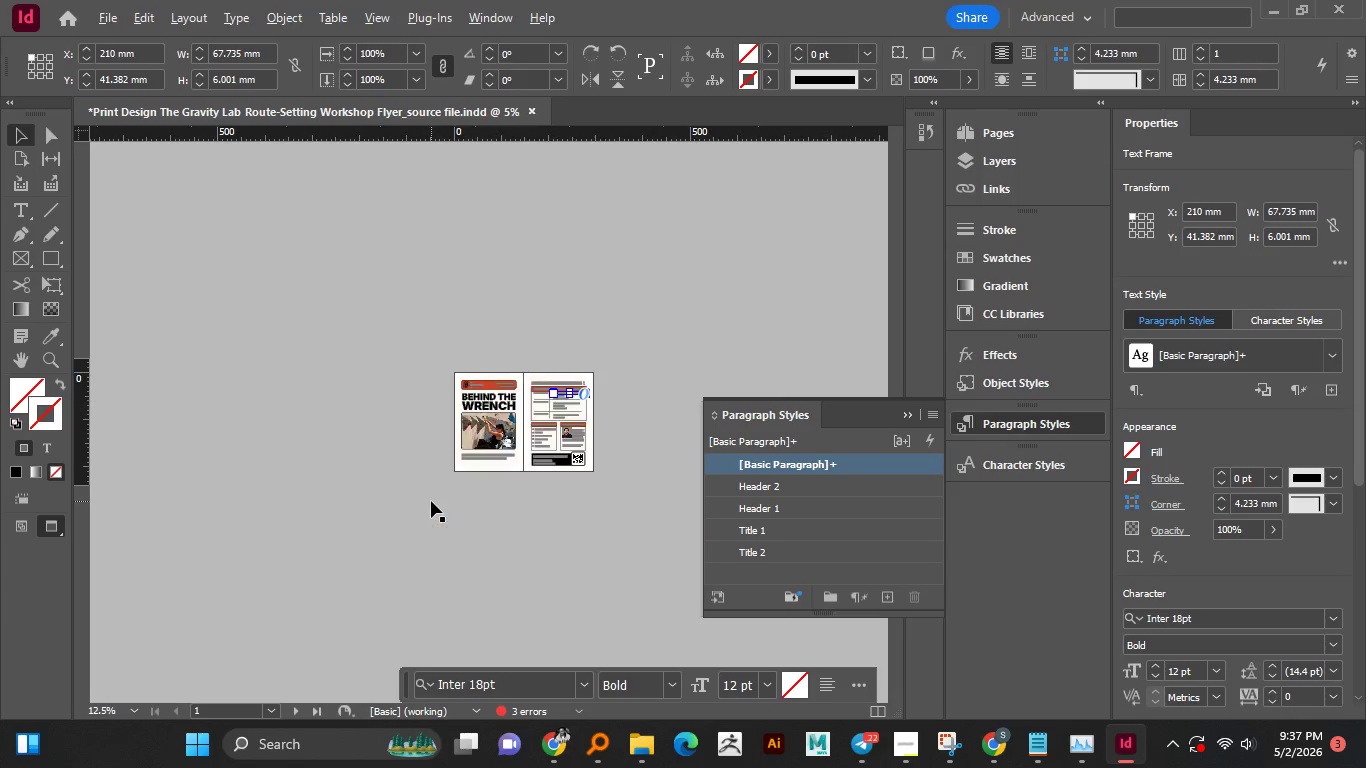 
hold_key(key=AltLeft, duration=1.02)
 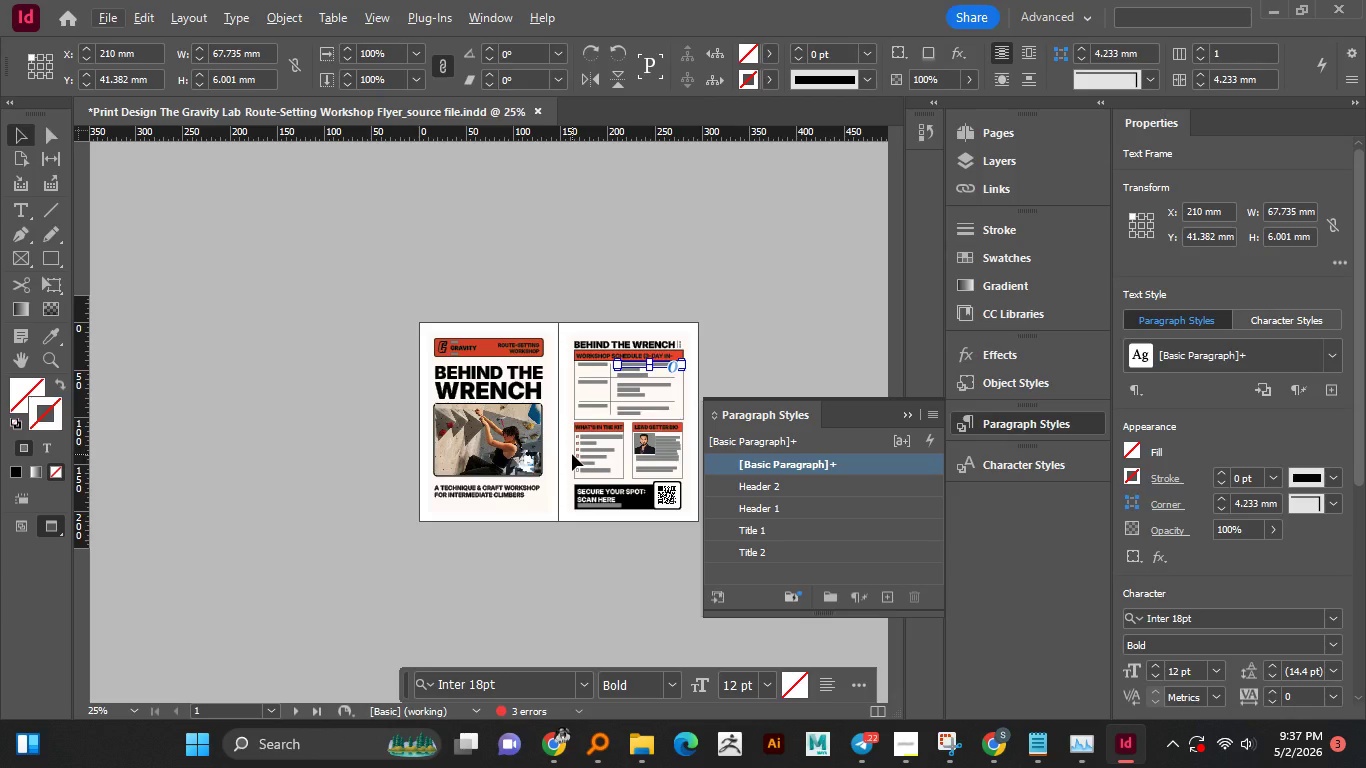 
hold_key(key=AltLeft, duration=1.91)
 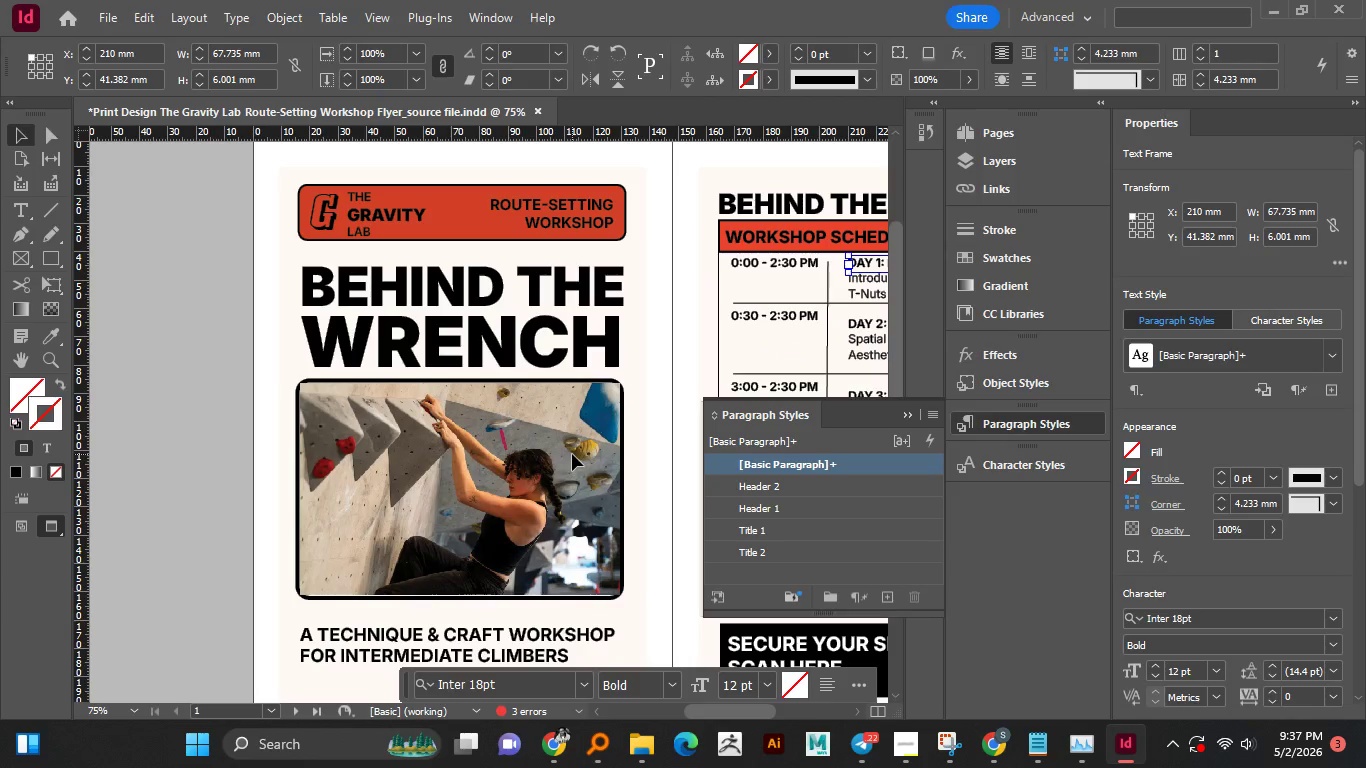 
scroll: coordinate [535, 431], scroll_direction: up, amount: 2.0
 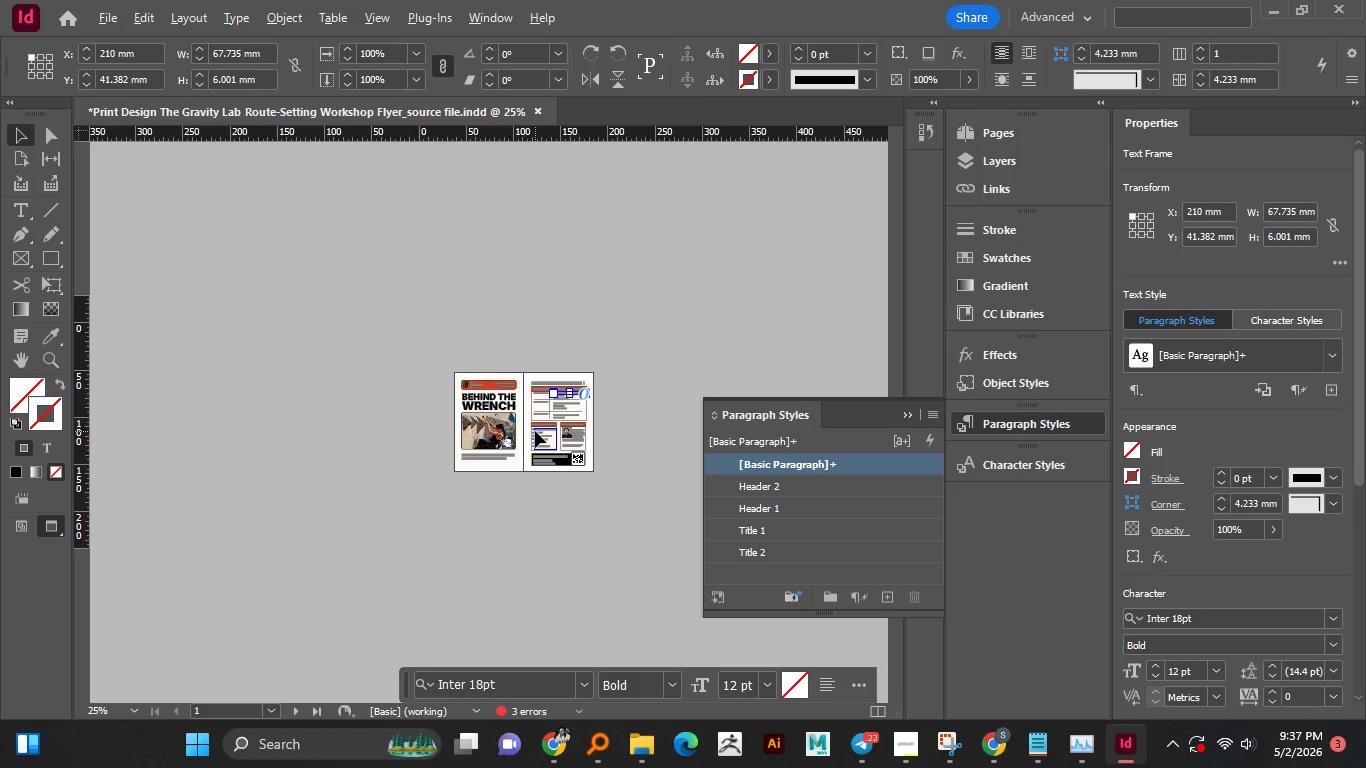 
hold_key(key=ControlLeft, duration=1.53)
scroll: coordinate [572, 454], scroll_direction: up, amount: 1.0
 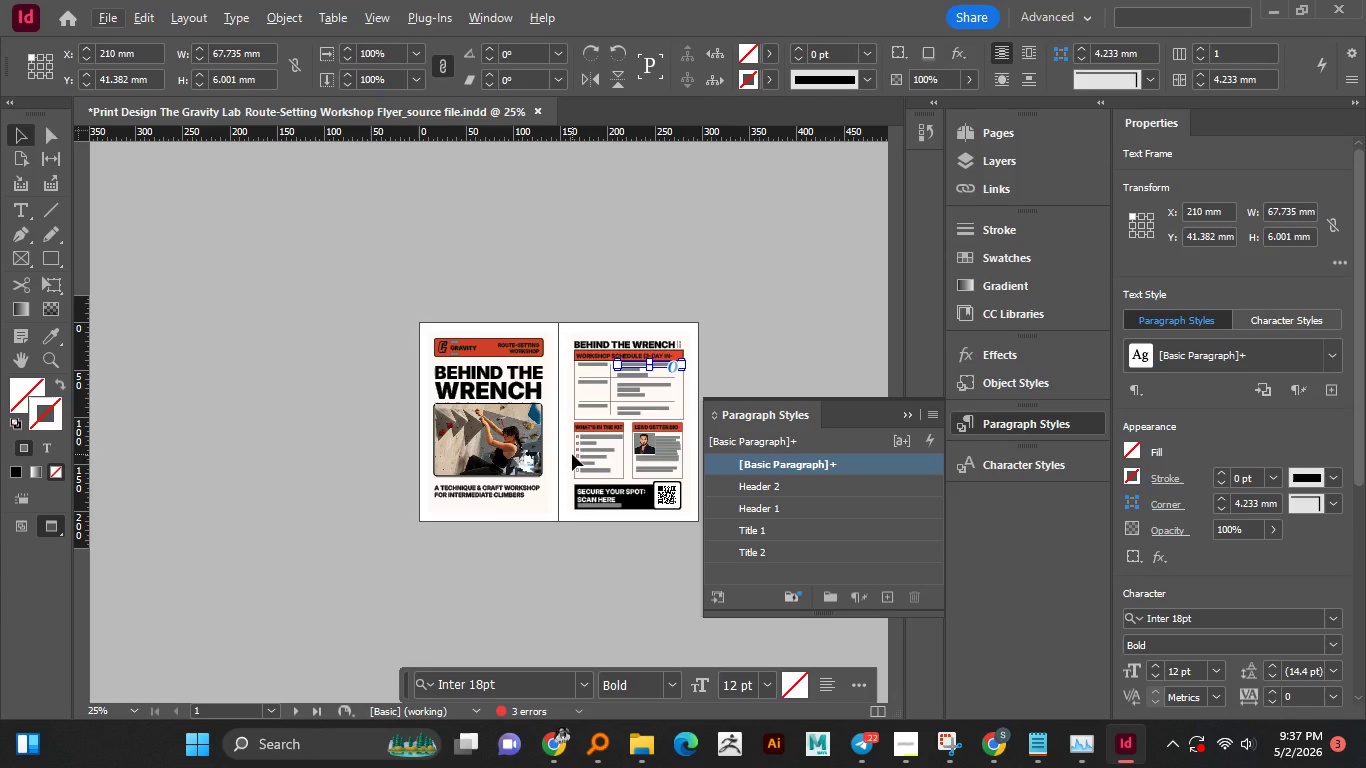 
key(Control+ControlLeft)
 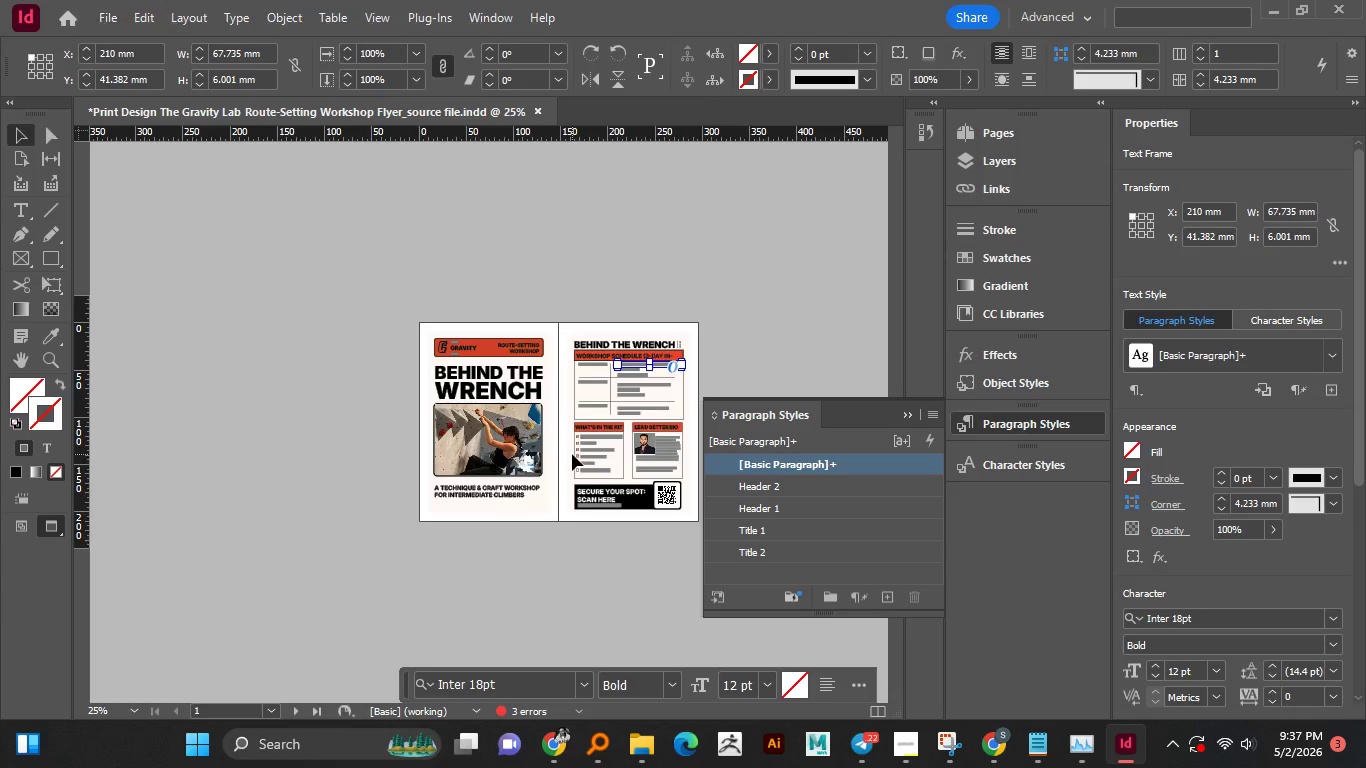 
key(Control+ControlLeft)
 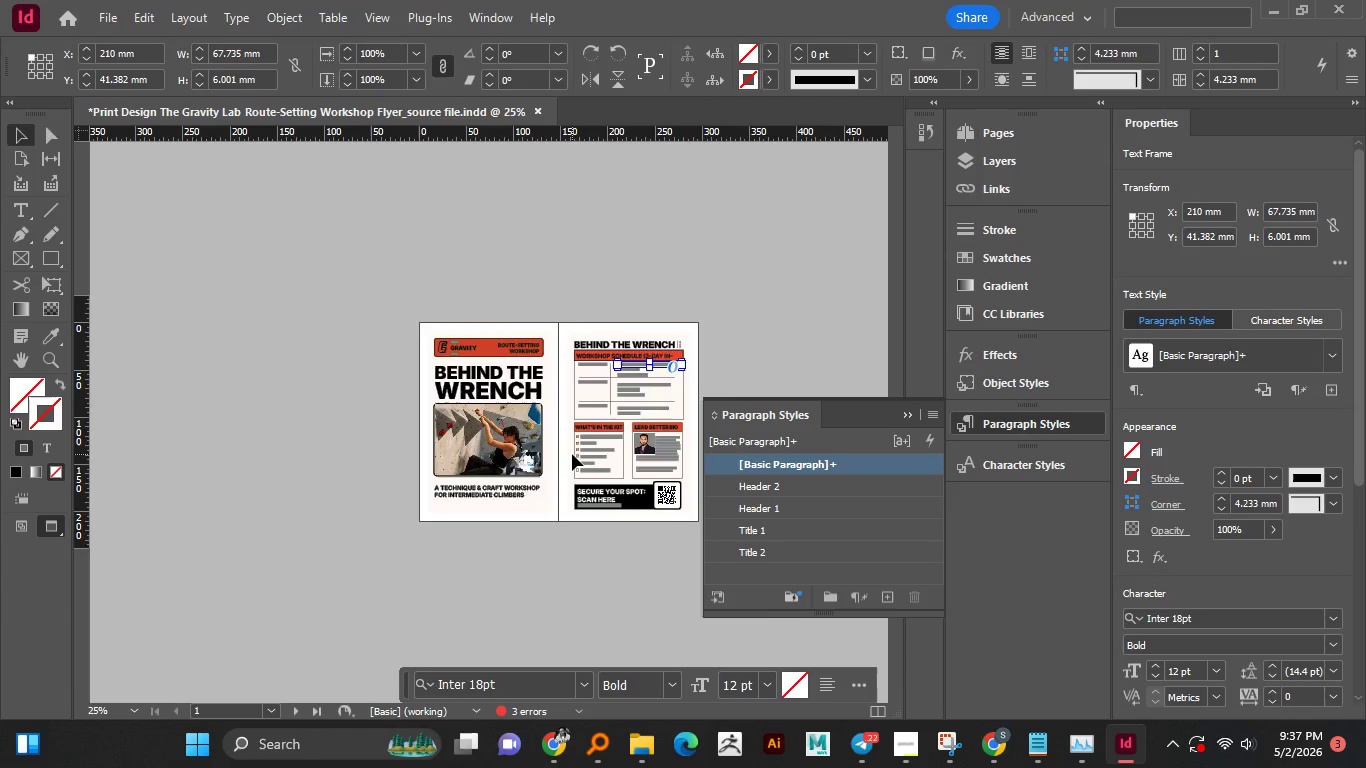 
key(Control+ControlLeft)
 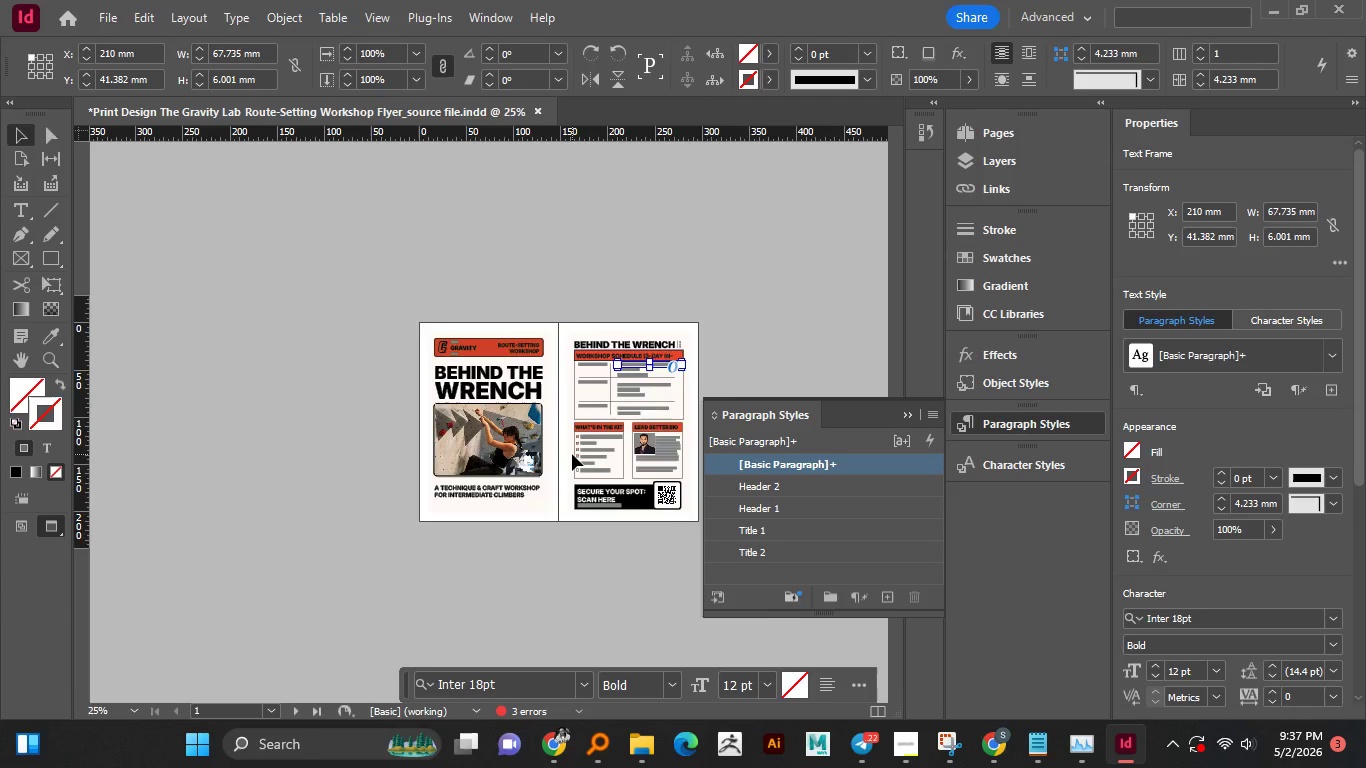 
key(Control+ControlLeft)
 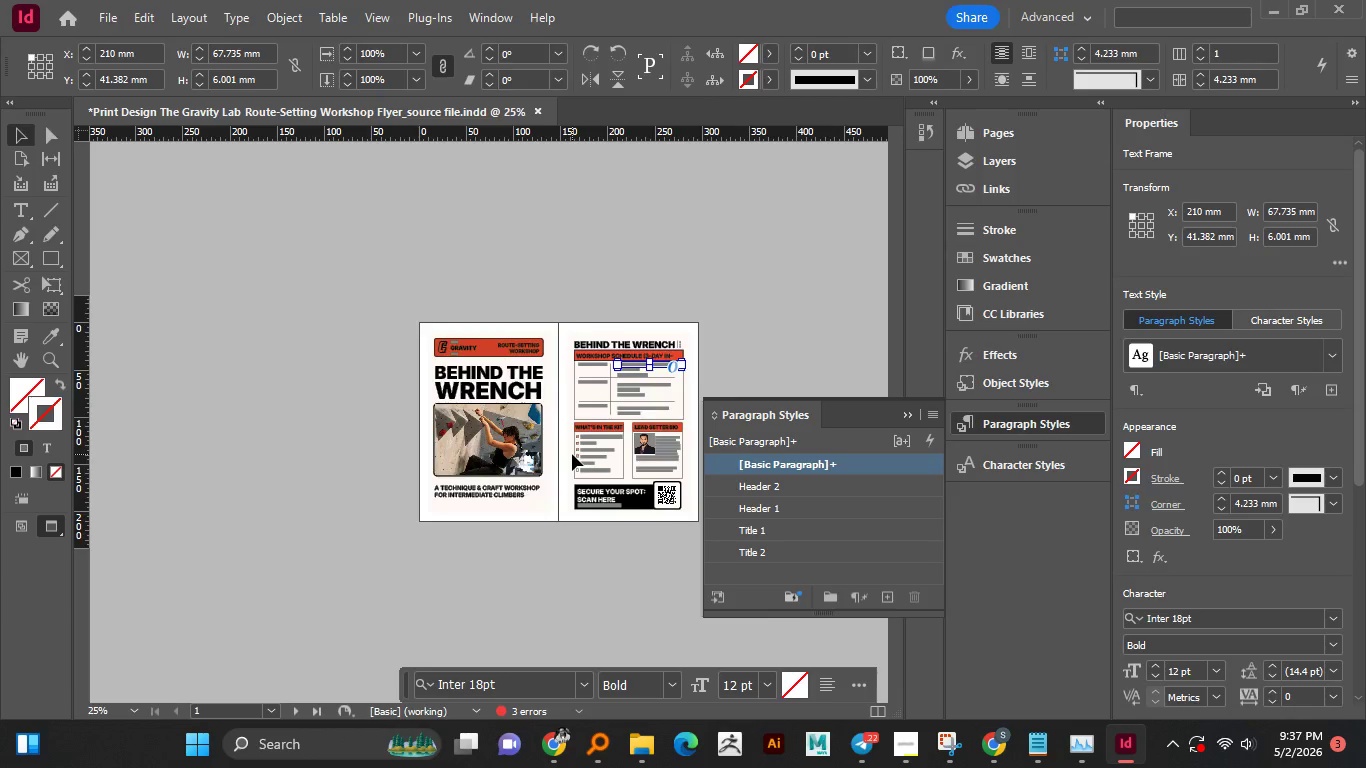 
key(Control+ControlLeft)
 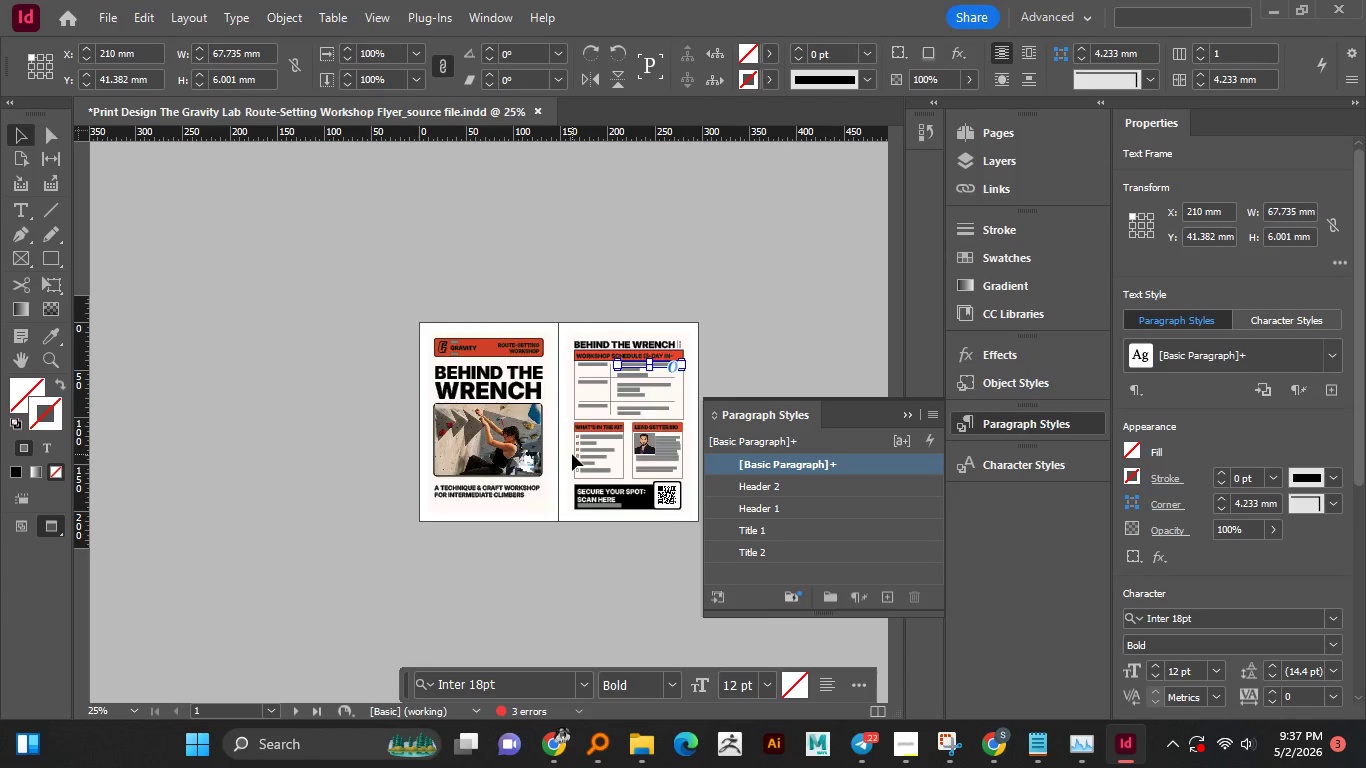 
hold_key(key=AltLeft, duration=0.8)
scroll: coordinate [572, 454], scroll_direction: up, amount: 2.0
 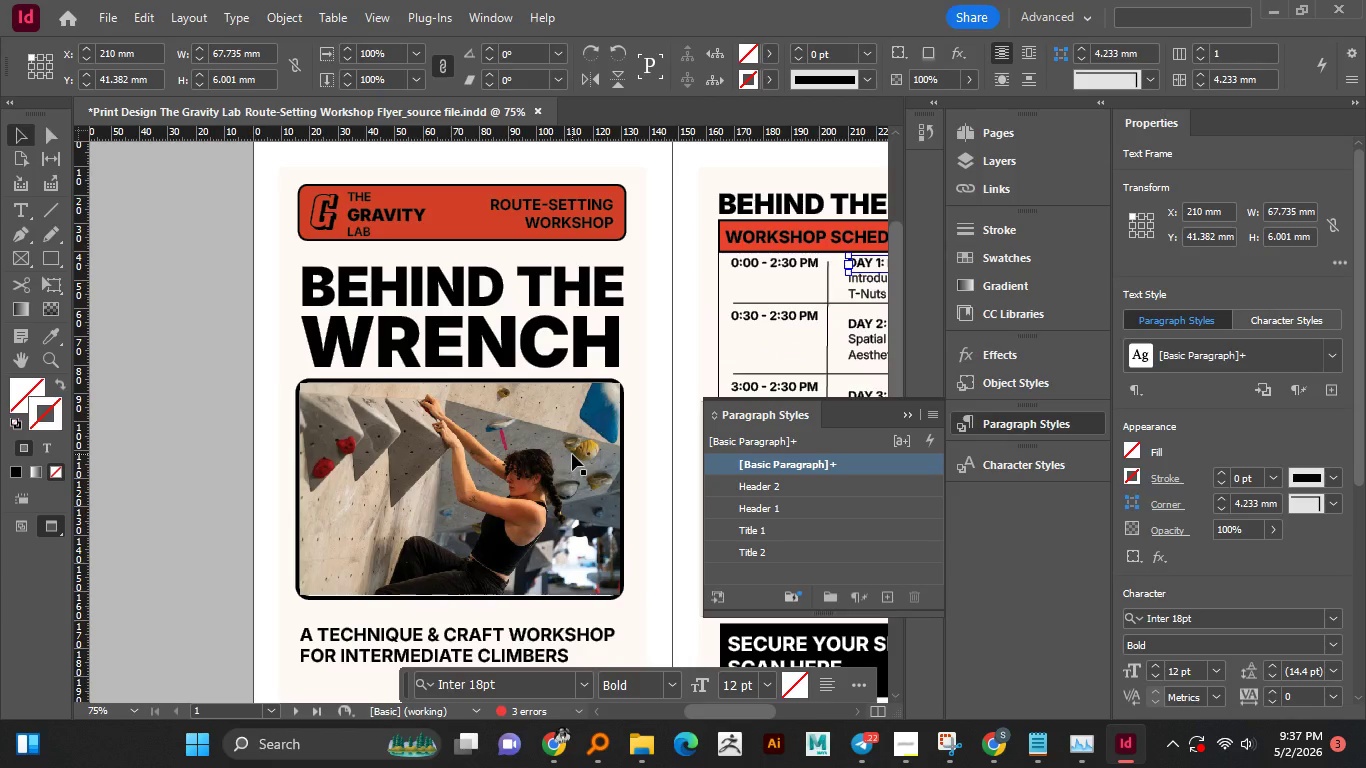 
hold_key(key=ControlLeft, duration=1.25)
scroll: coordinate [572, 454], scroll_direction: down, amount: 7.0
 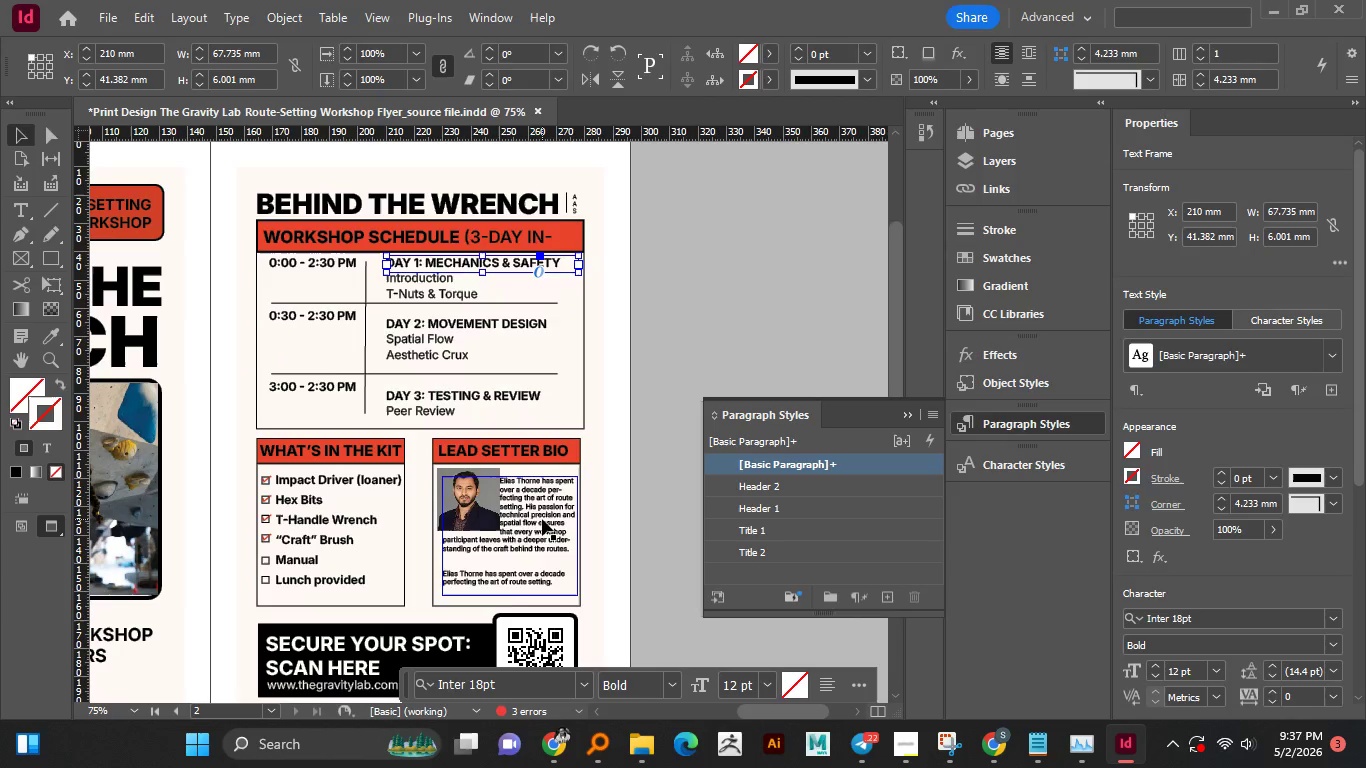 
left_click([542, 519])
 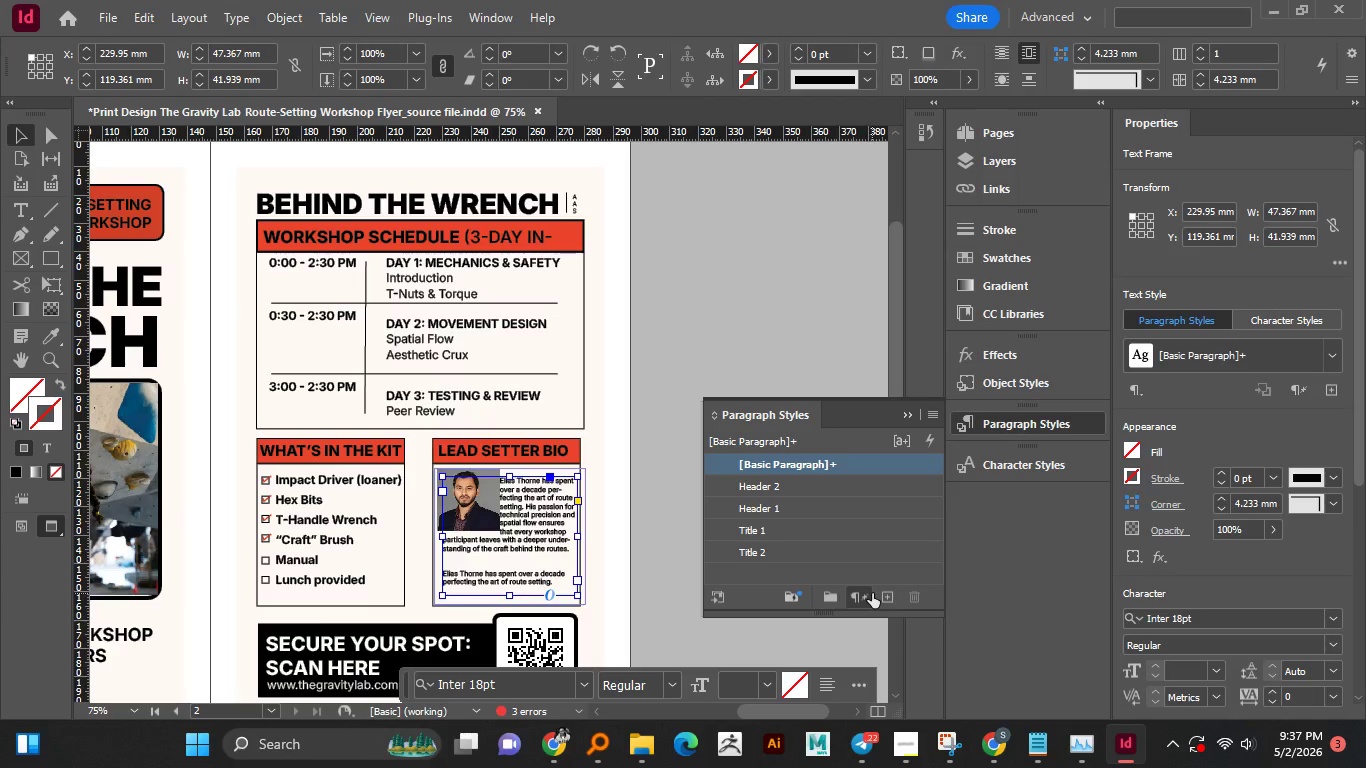 
left_click([888, 597])
 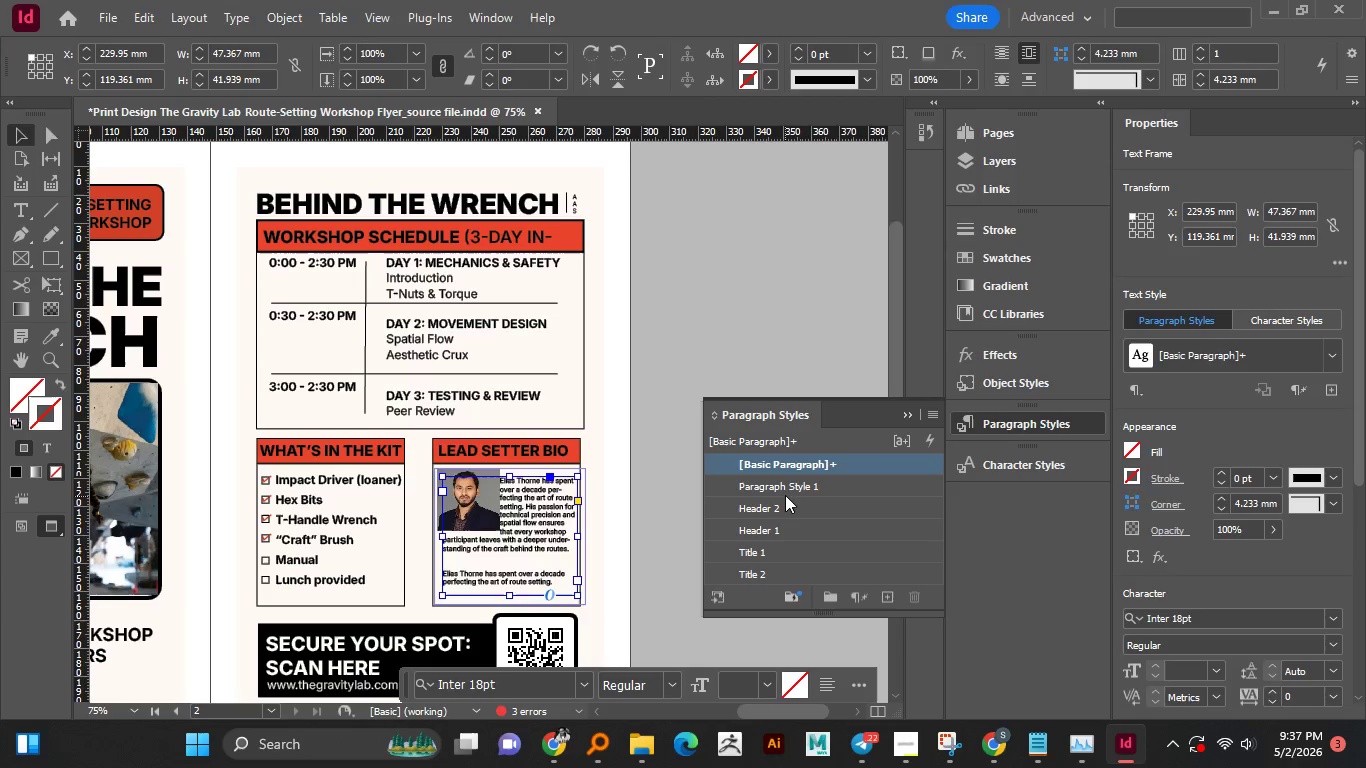 
double_click([788, 490])
 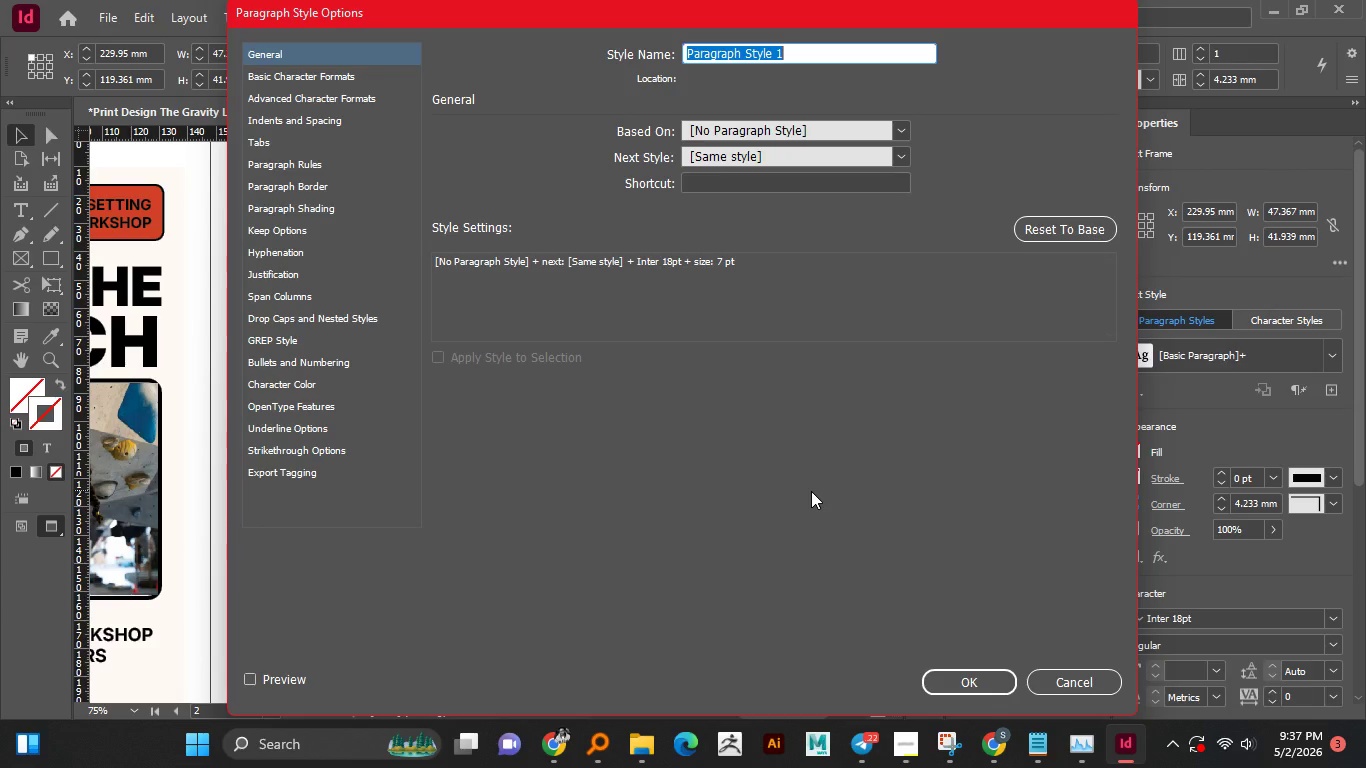 
type(Body)
 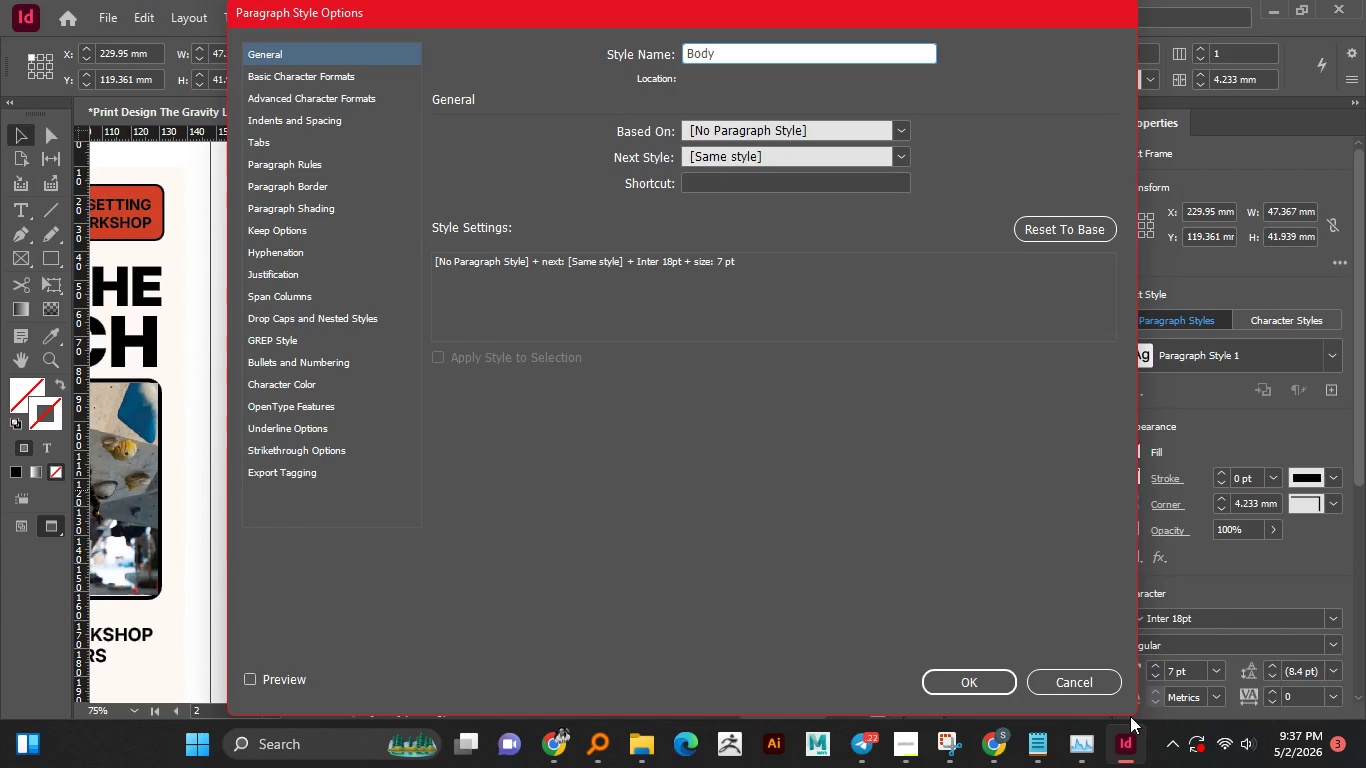 
key(Enter)
 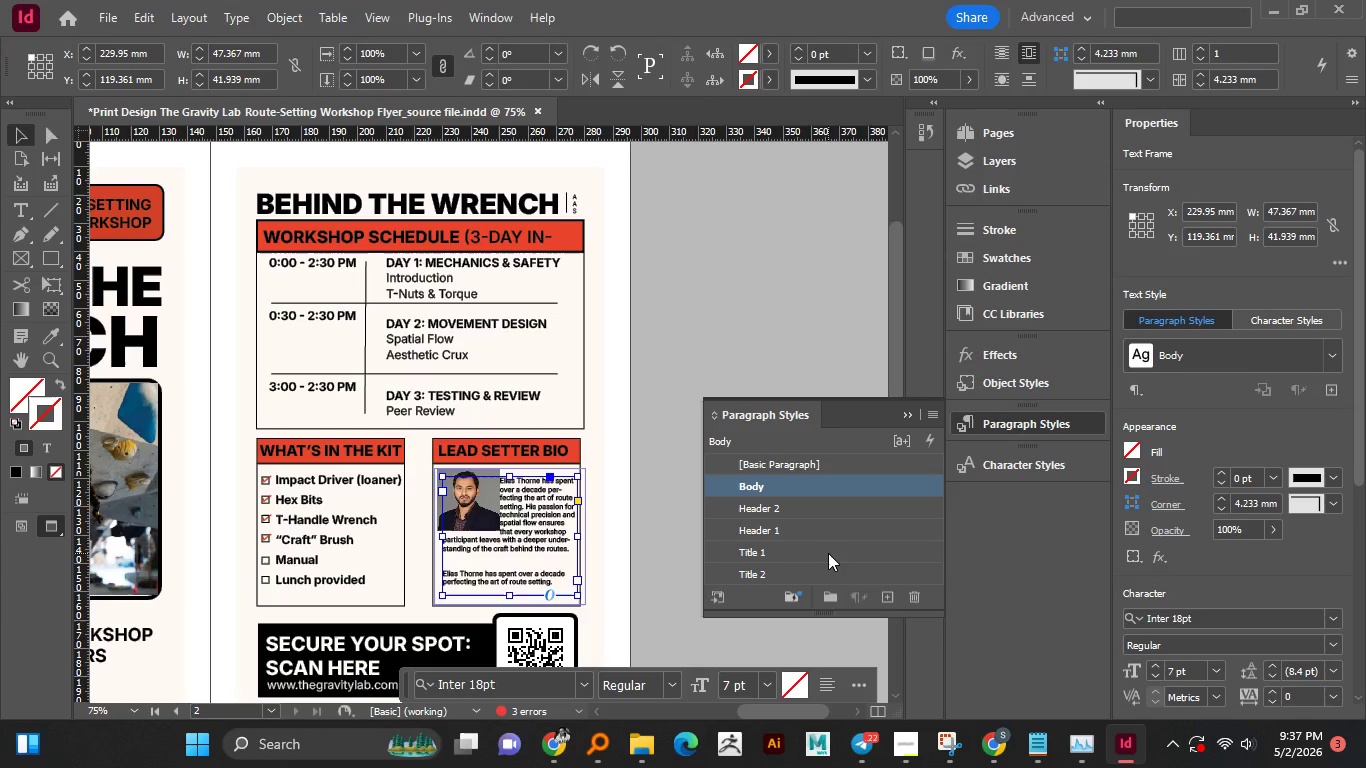 
scroll: coordinate [828, 533], scroll_direction: down, amount: 4.0
 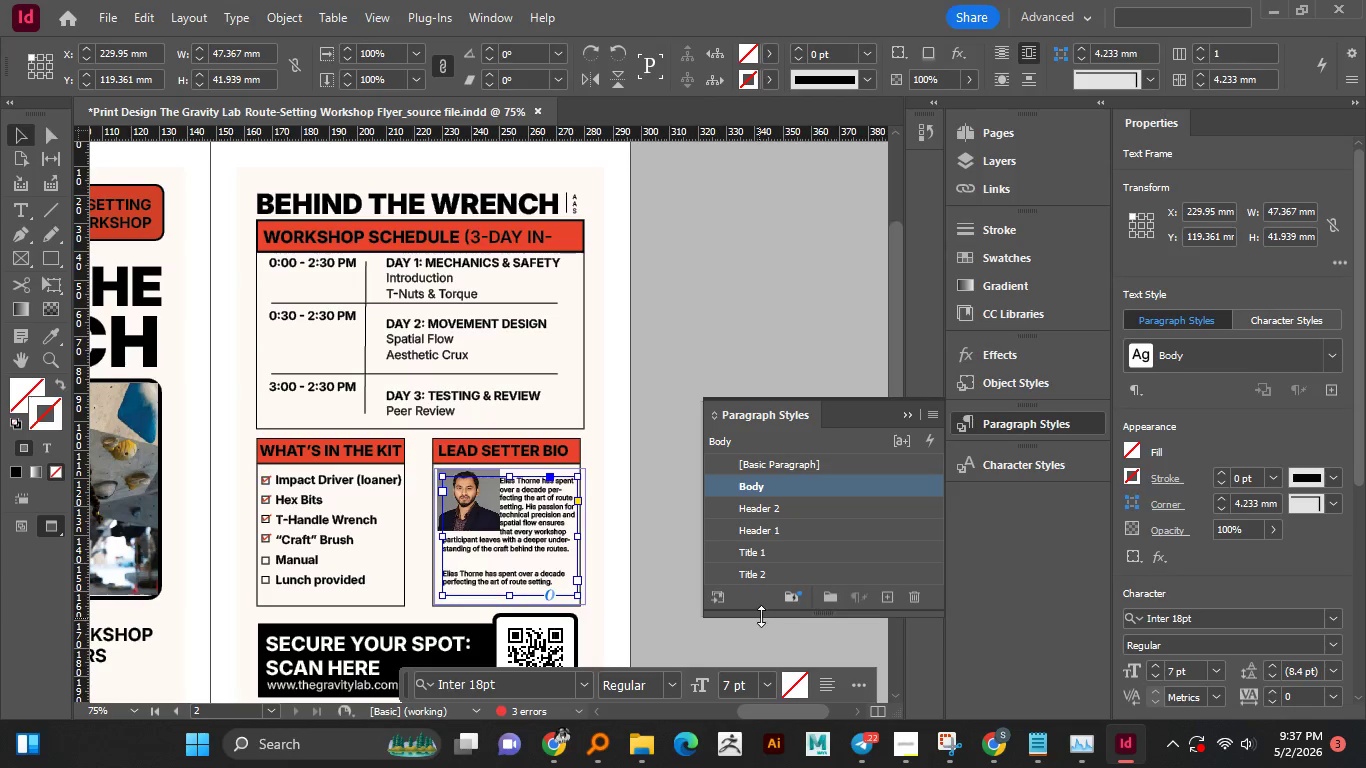 
left_click_drag(start_coordinate=[765, 616], to_coordinate=[762, 660])
 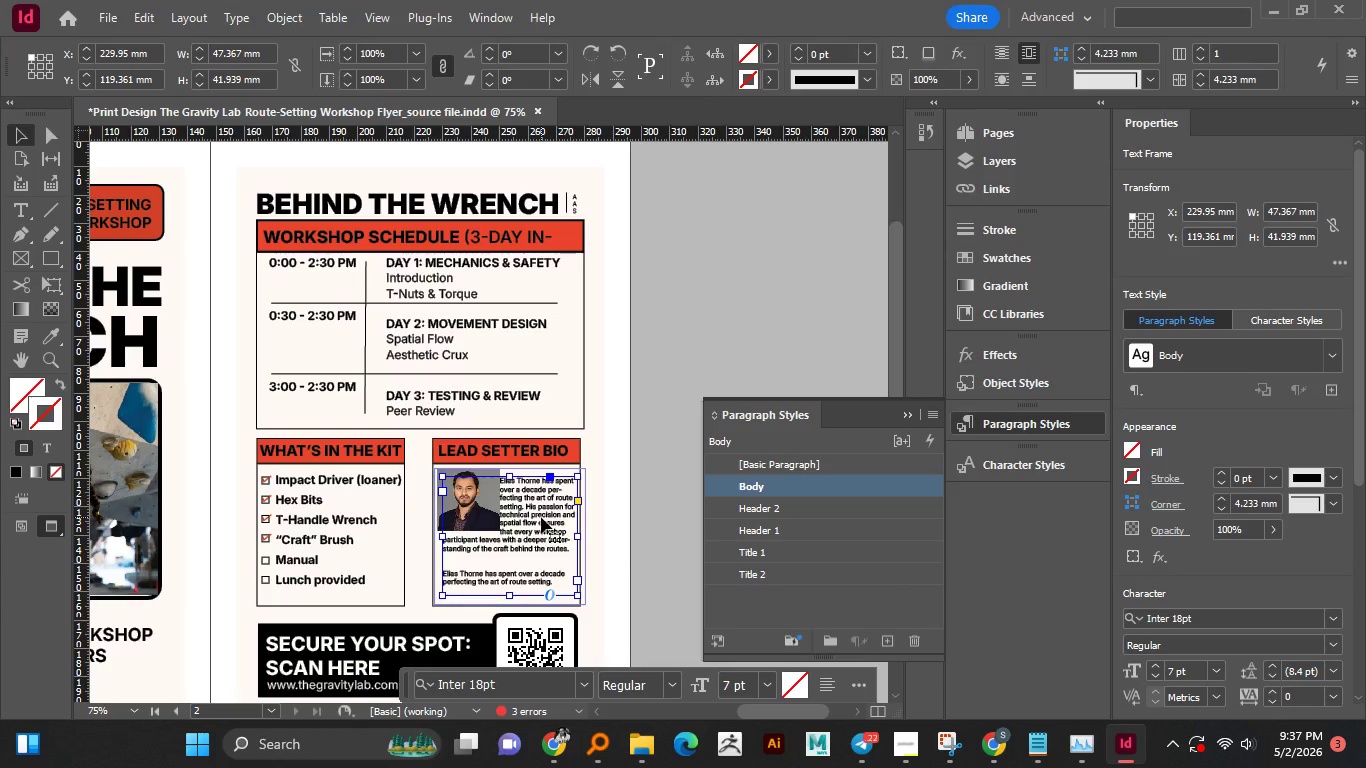 
left_click([136, 639])
 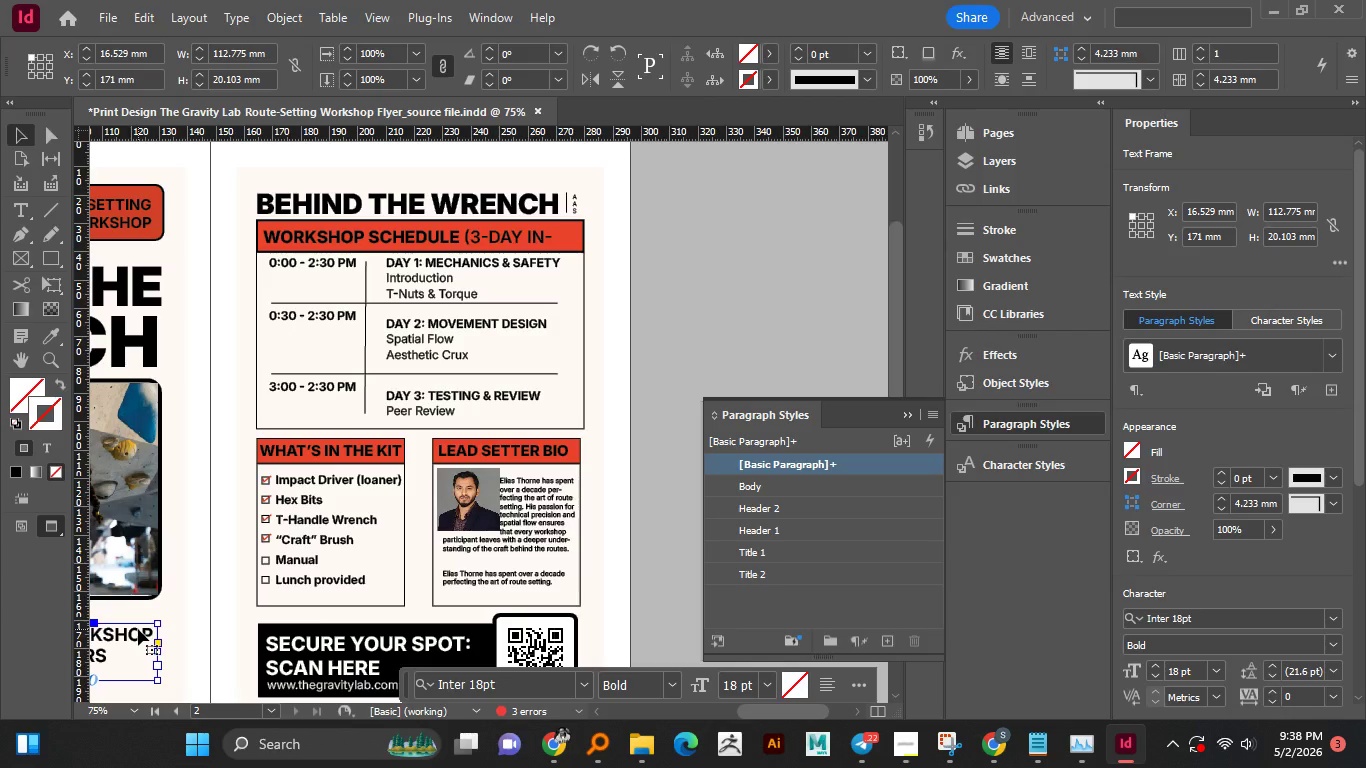 
wait(8.55)
 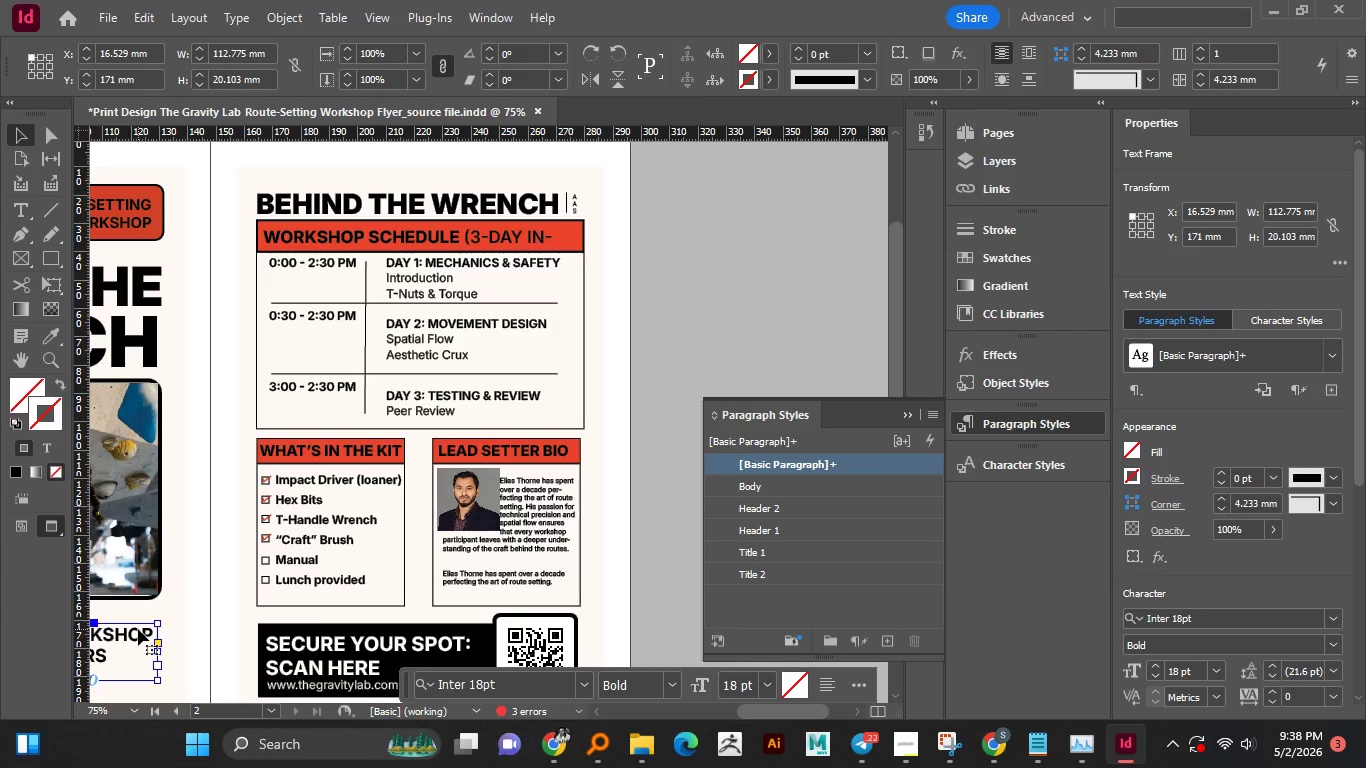 
left_click([765, 513])
 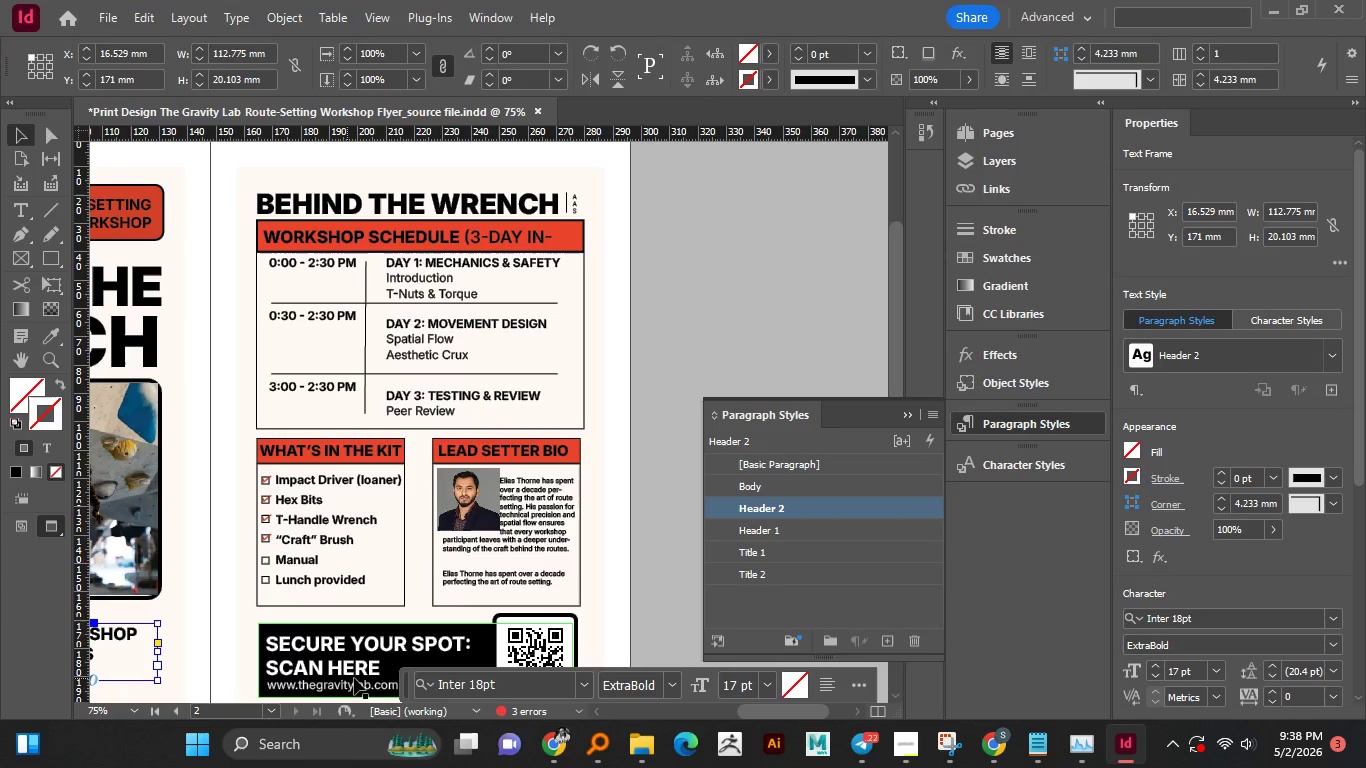 
hold_key(key=AltLeft, duration=0.89)
 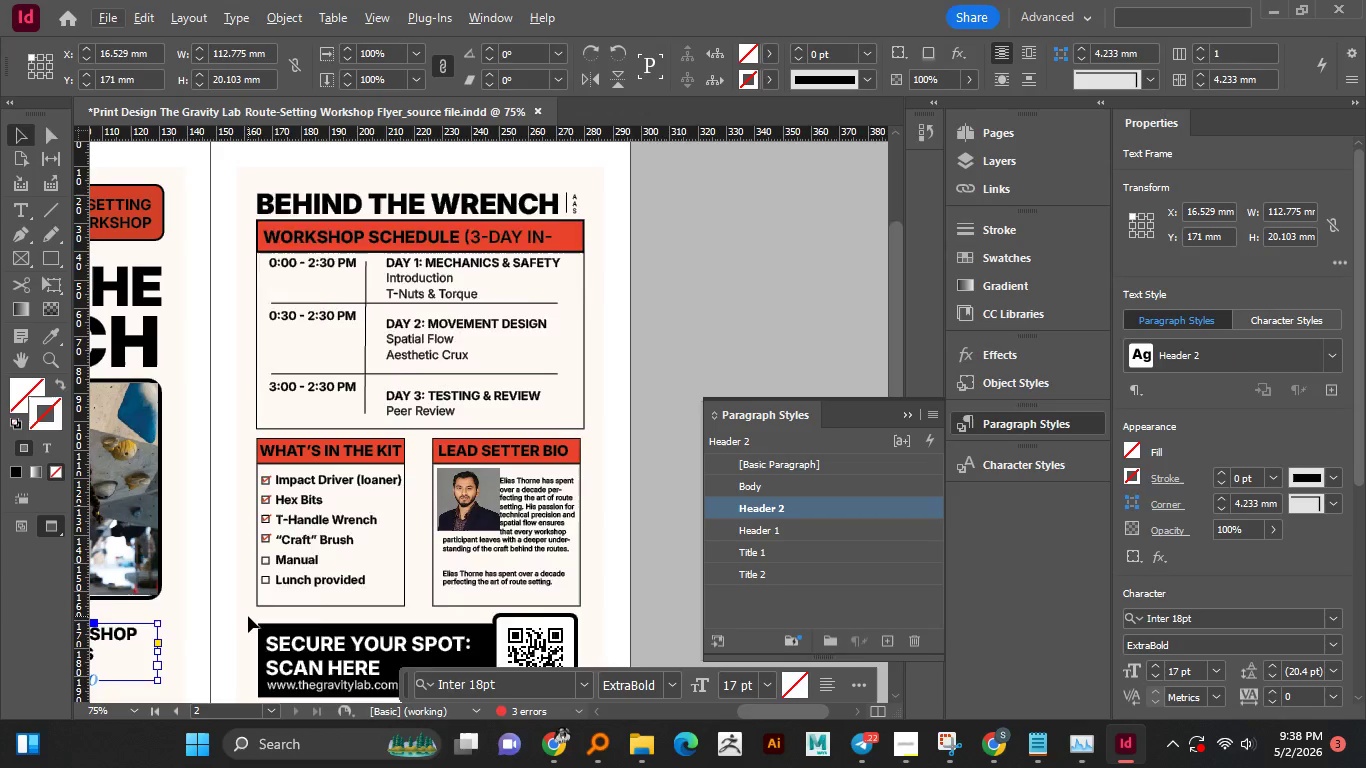 
hold_key(key=ControlLeft, duration=1.52)
scroll: coordinate [247, 615], scroll_direction: up, amount: 5.0
 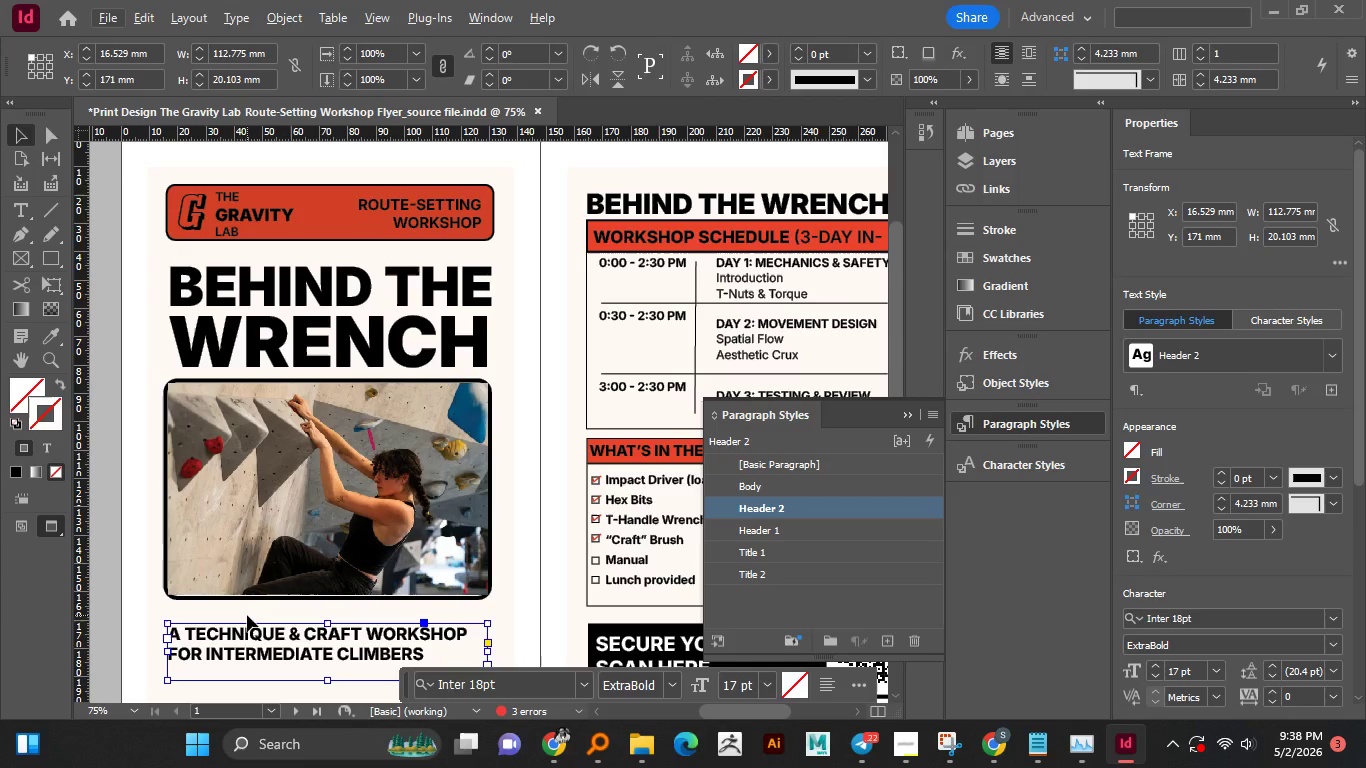 
hold_key(key=ControlLeft, duration=0.73)
scroll: coordinate [247, 611], scroll_direction: down, amount: 2.0
 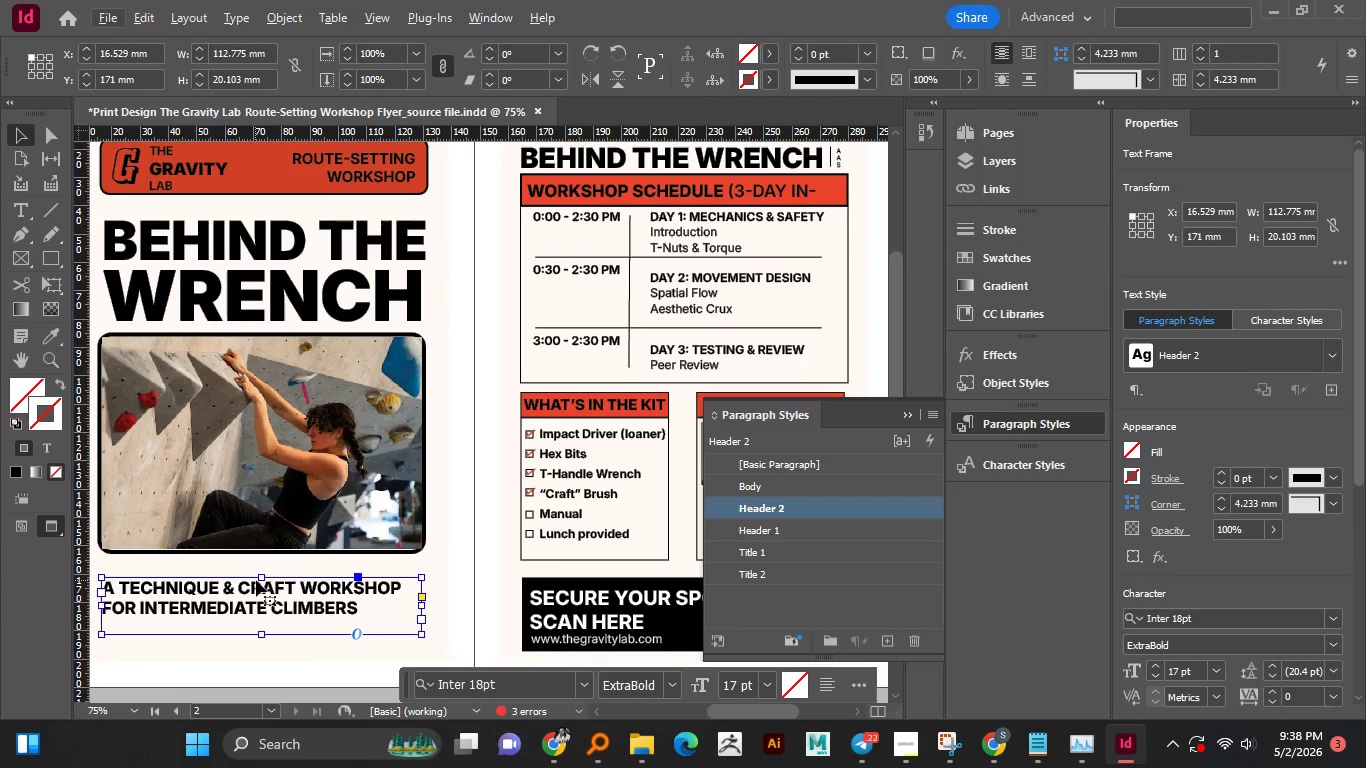 
left_click([590, 268])
 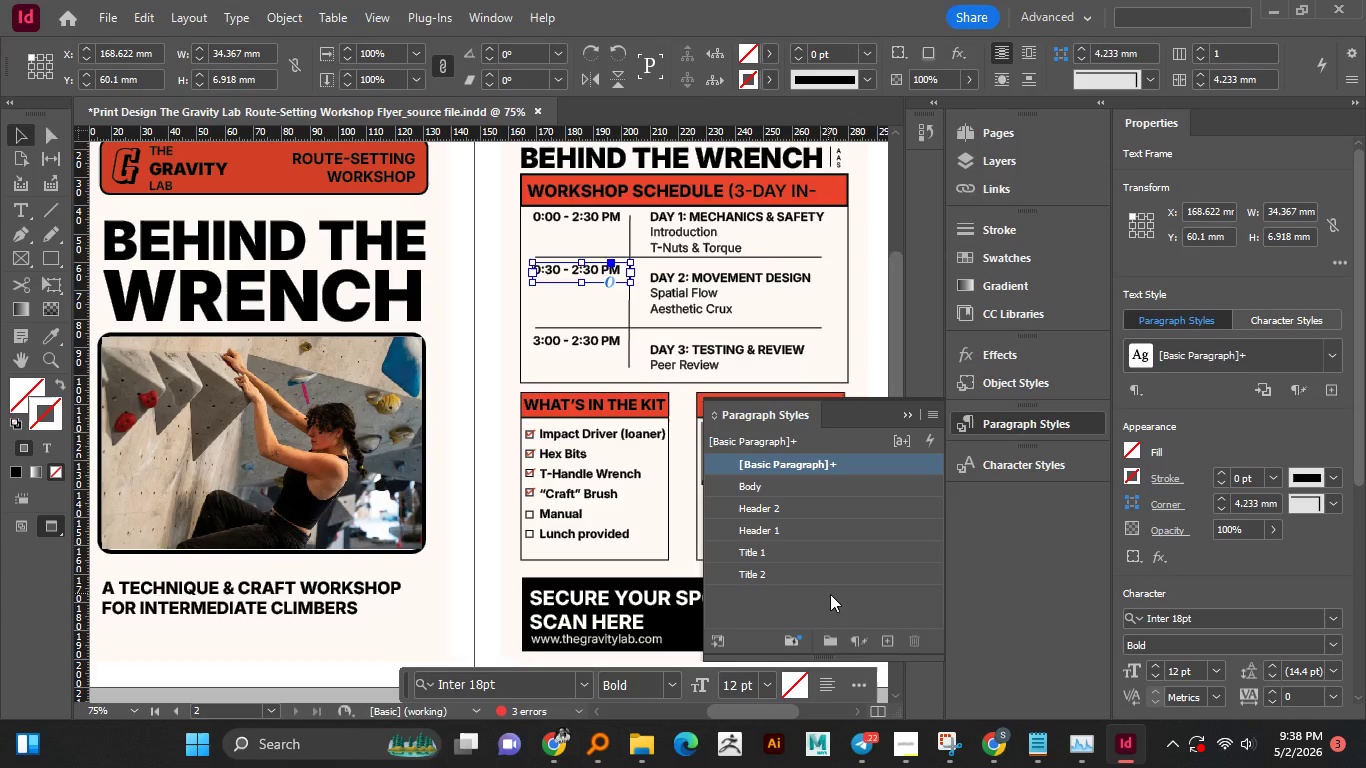 
wait(11.02)
 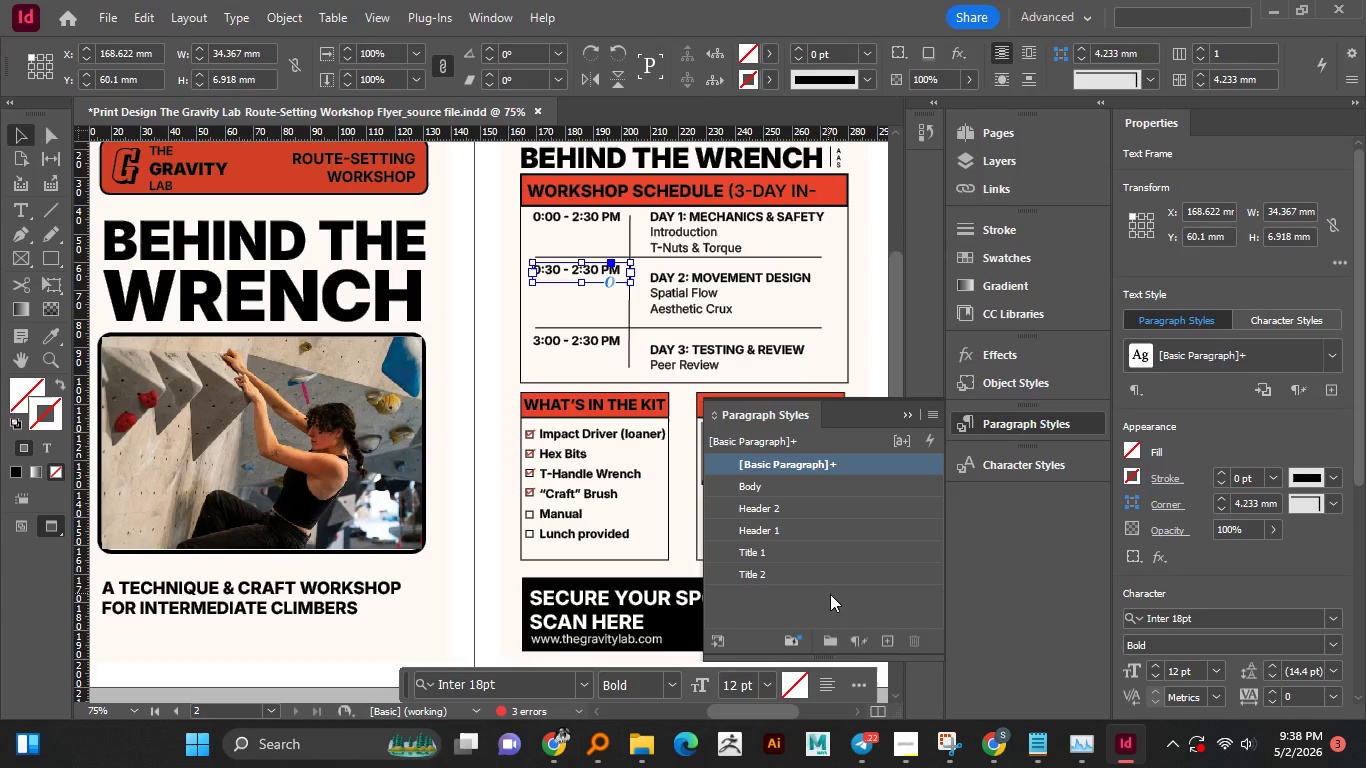 
left_click([909, 755])